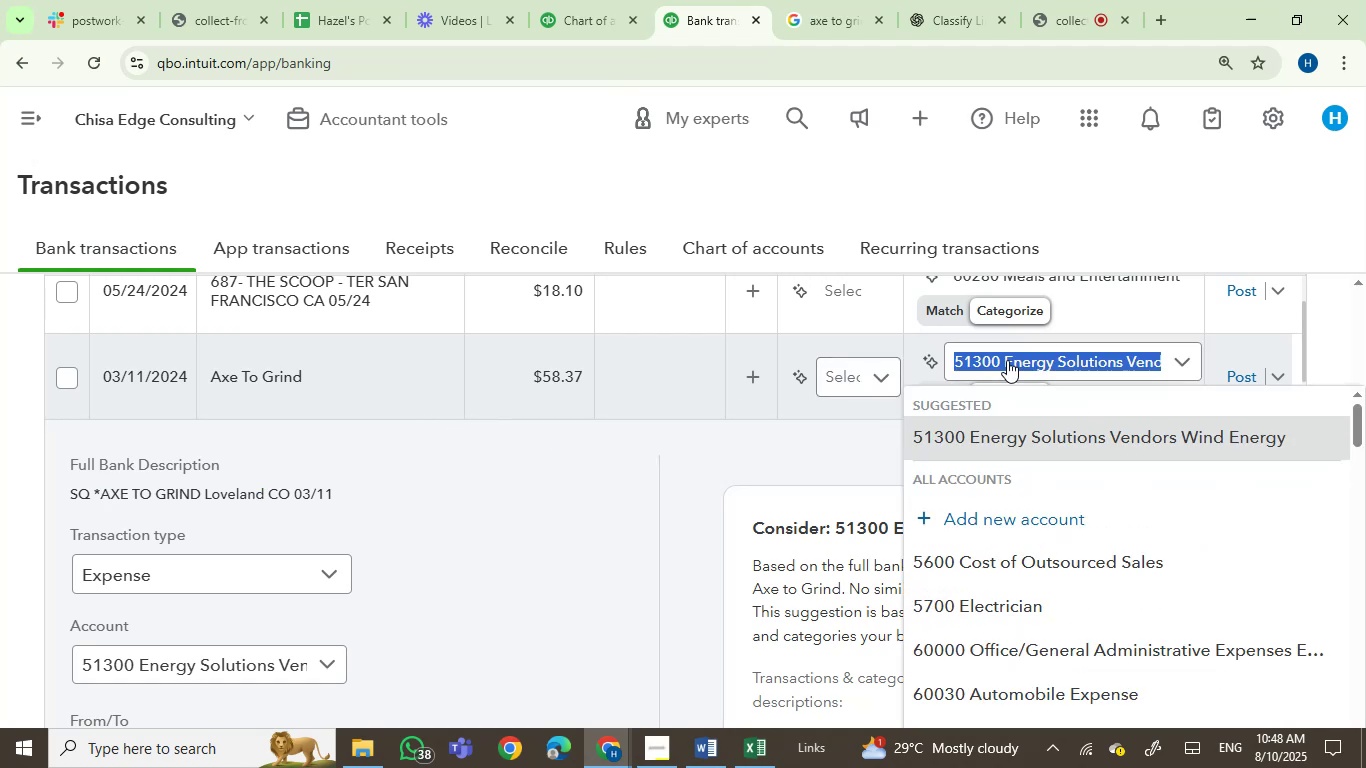 
type(pers)
 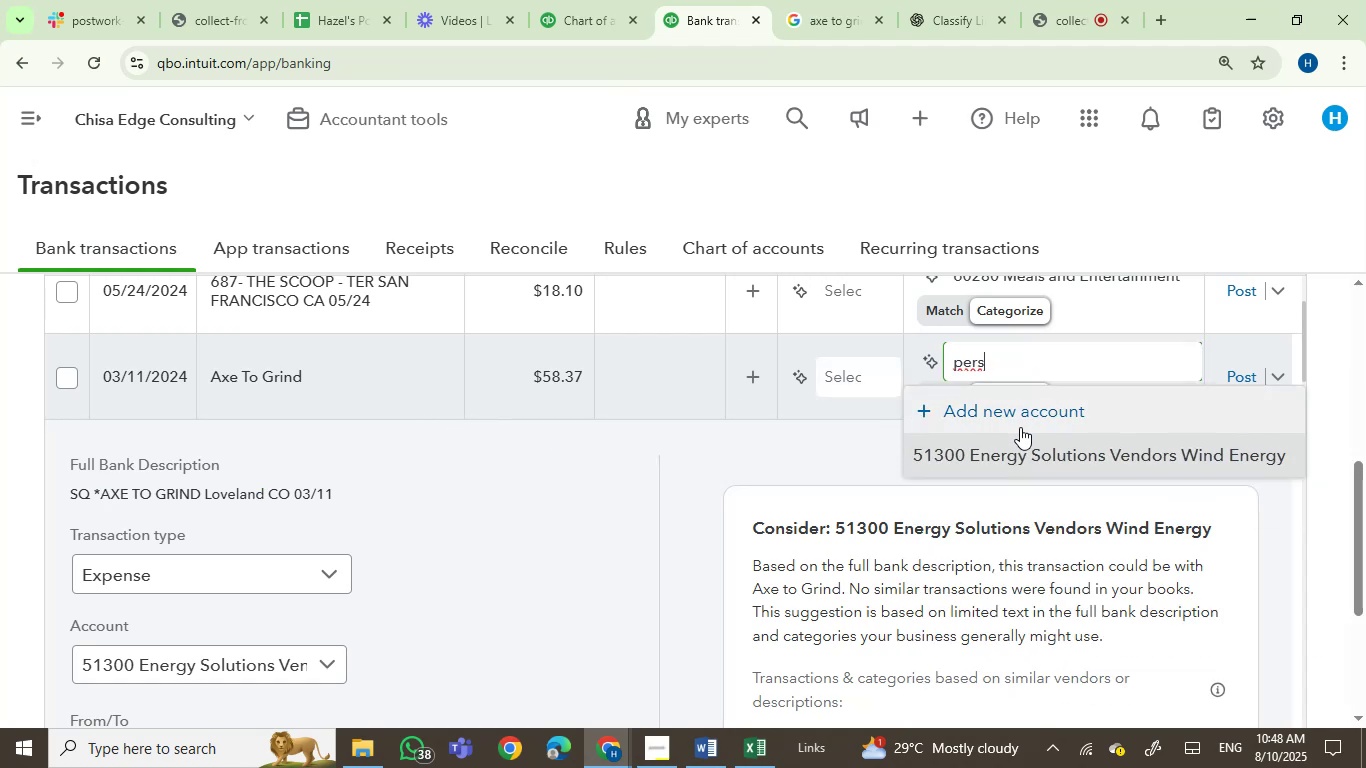 
hold_key(key=Backspace, duration=0.78)
 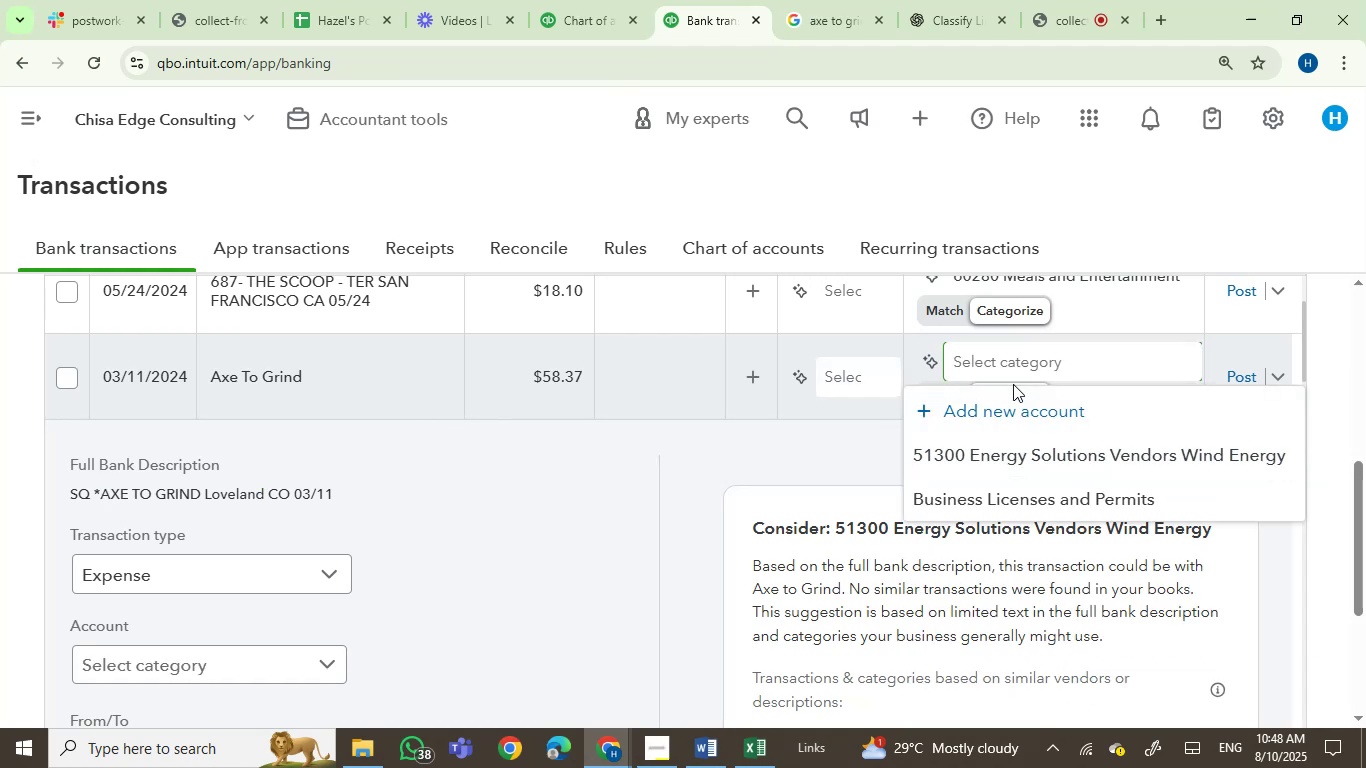 
type(owner)
 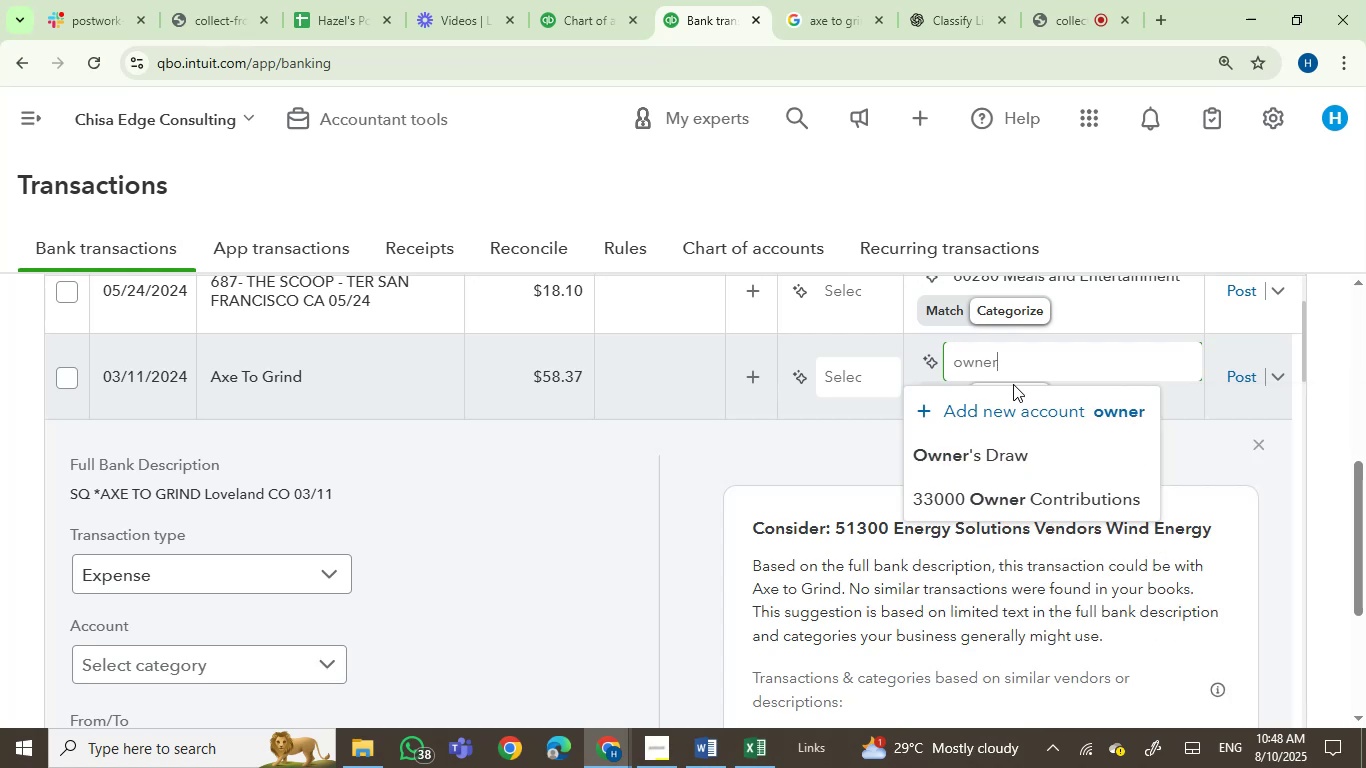 
left_click([985, 453])
 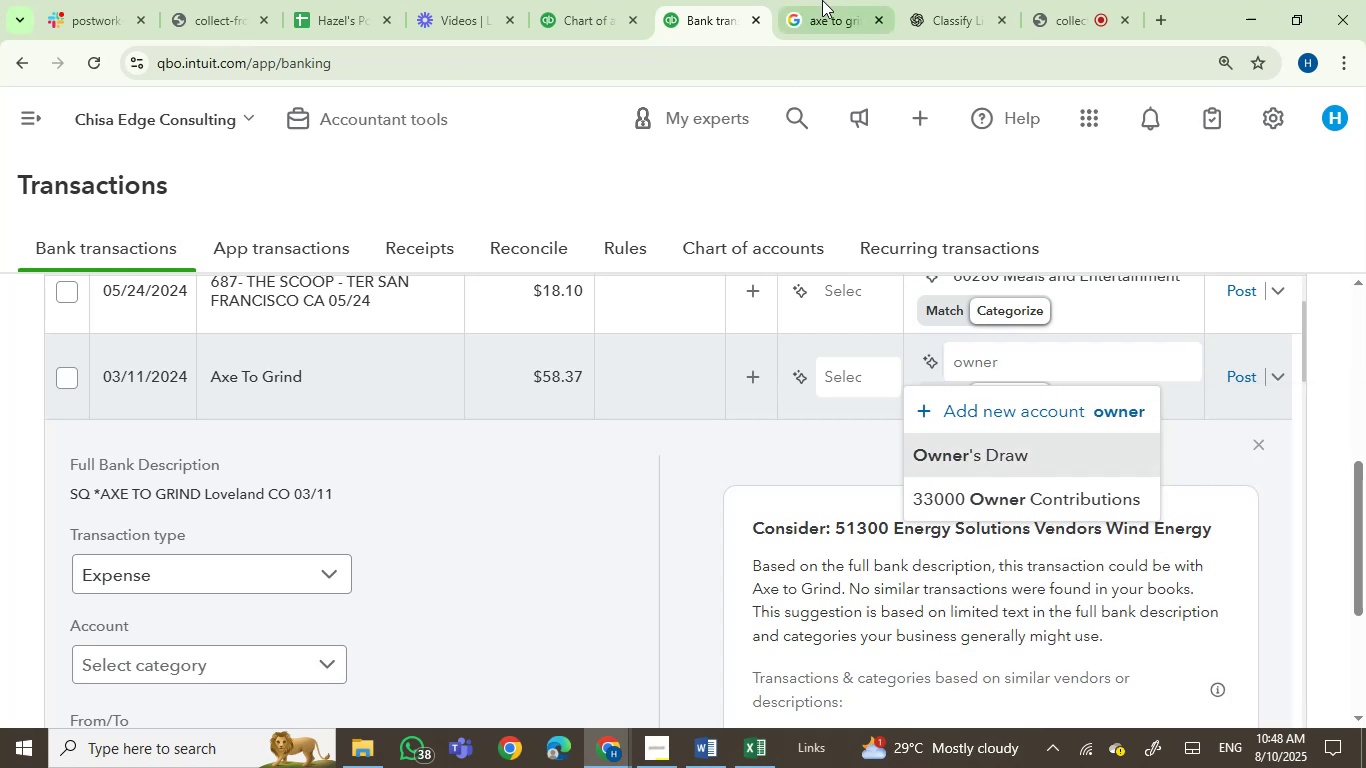 
left_click([825, 0])
 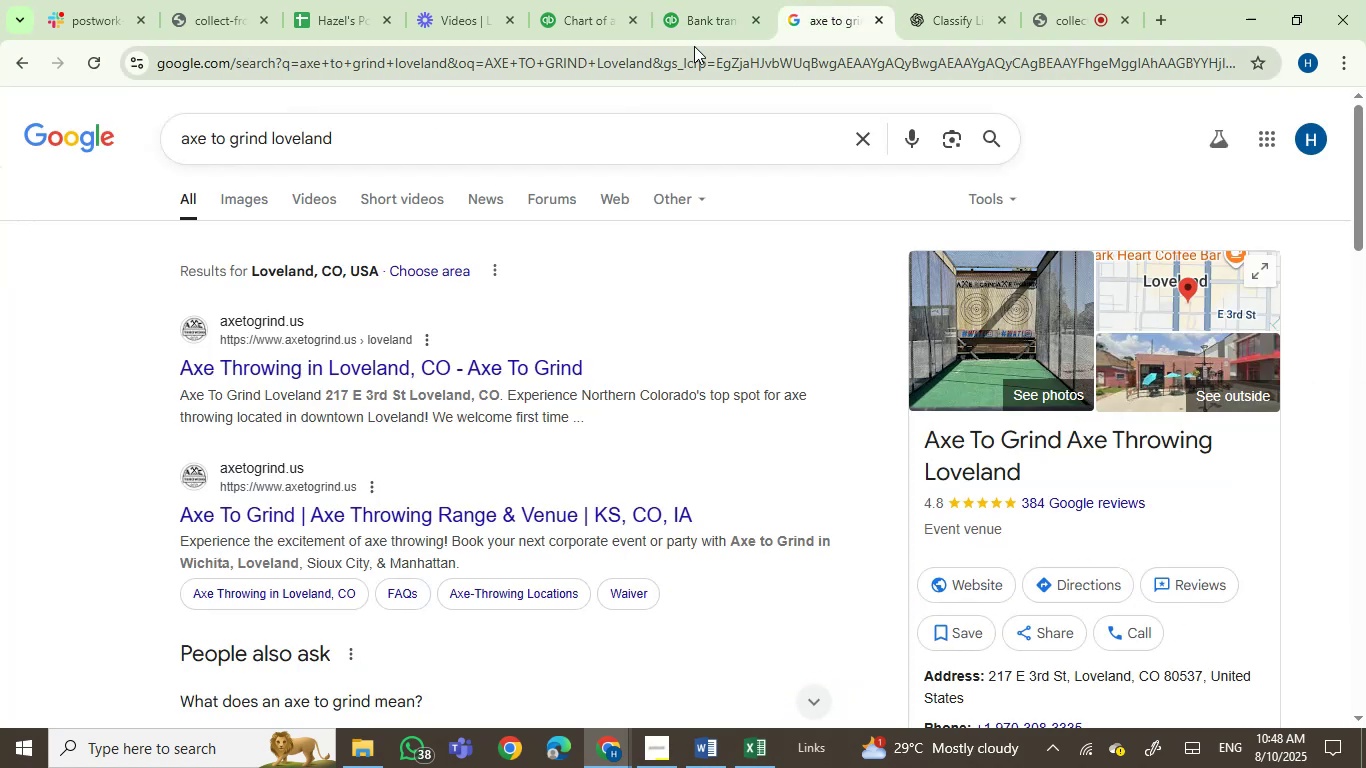 
left_click([713, 31])
 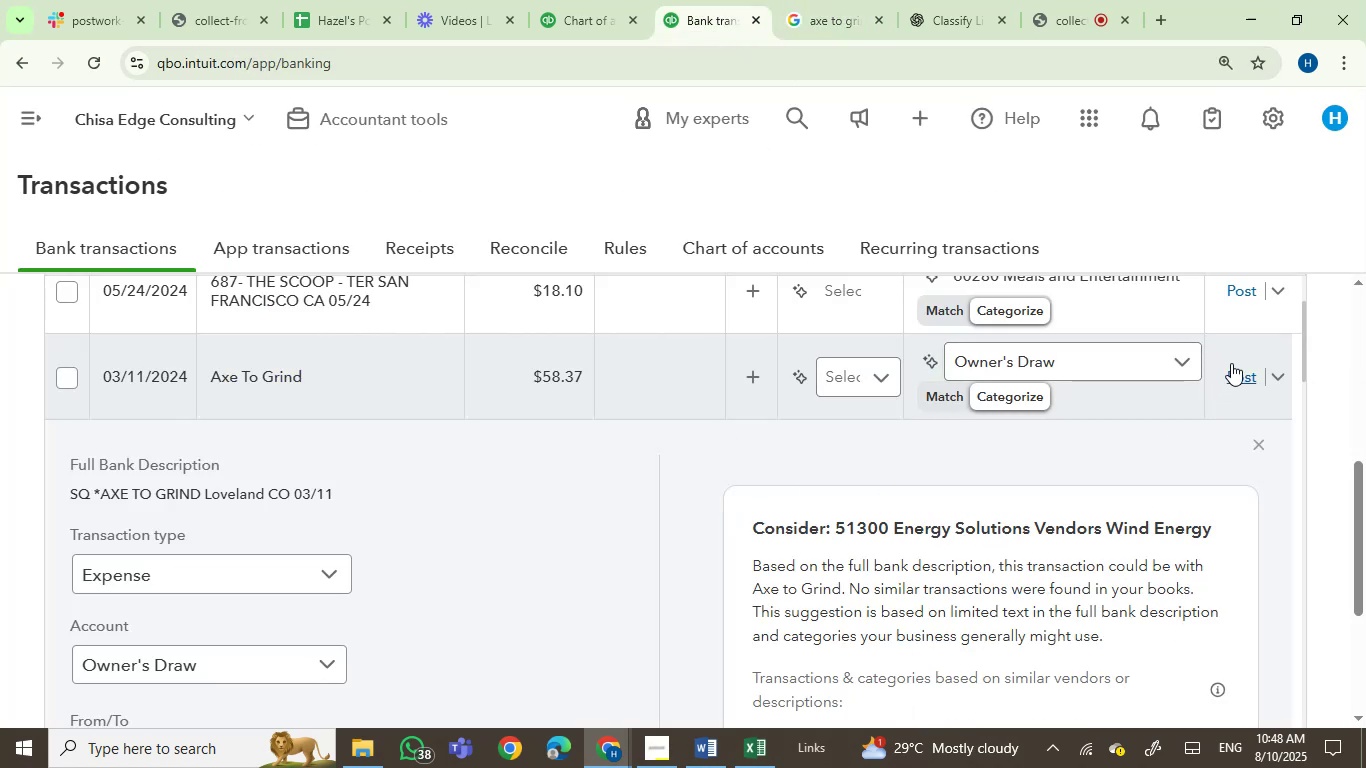 
left_click([1260, 379])
 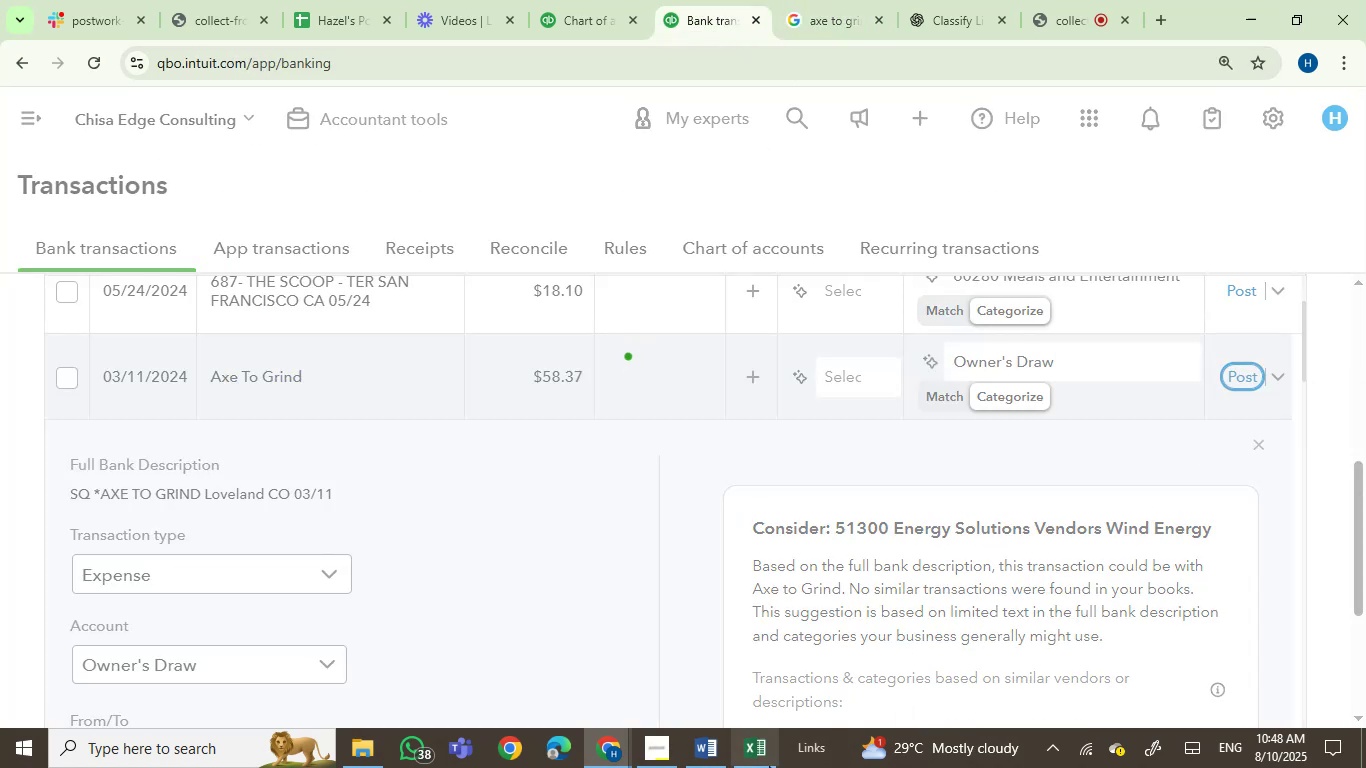 
left_click([769, 766])
 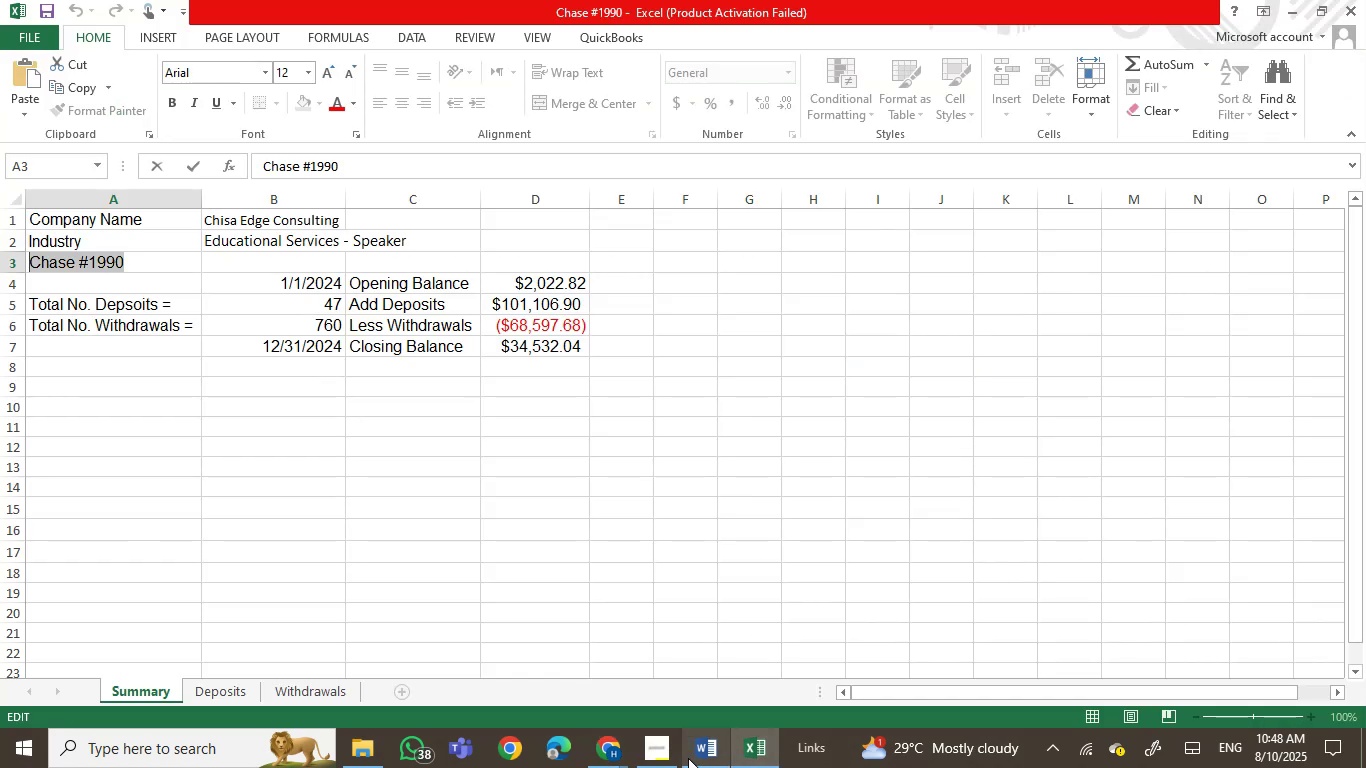 
left_click([704, 749])
 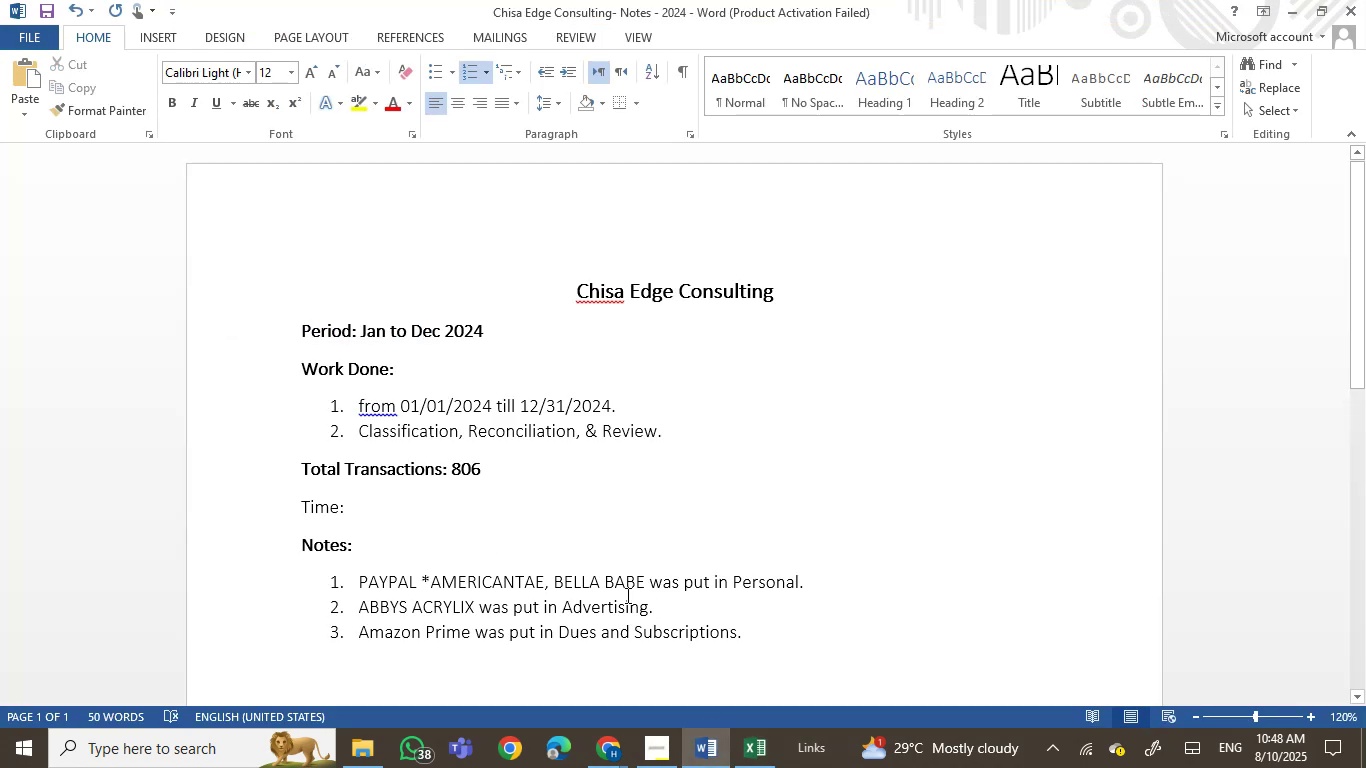 
scroll: coordinate [646, 597], scroll_direction: down, amount: 1.0
 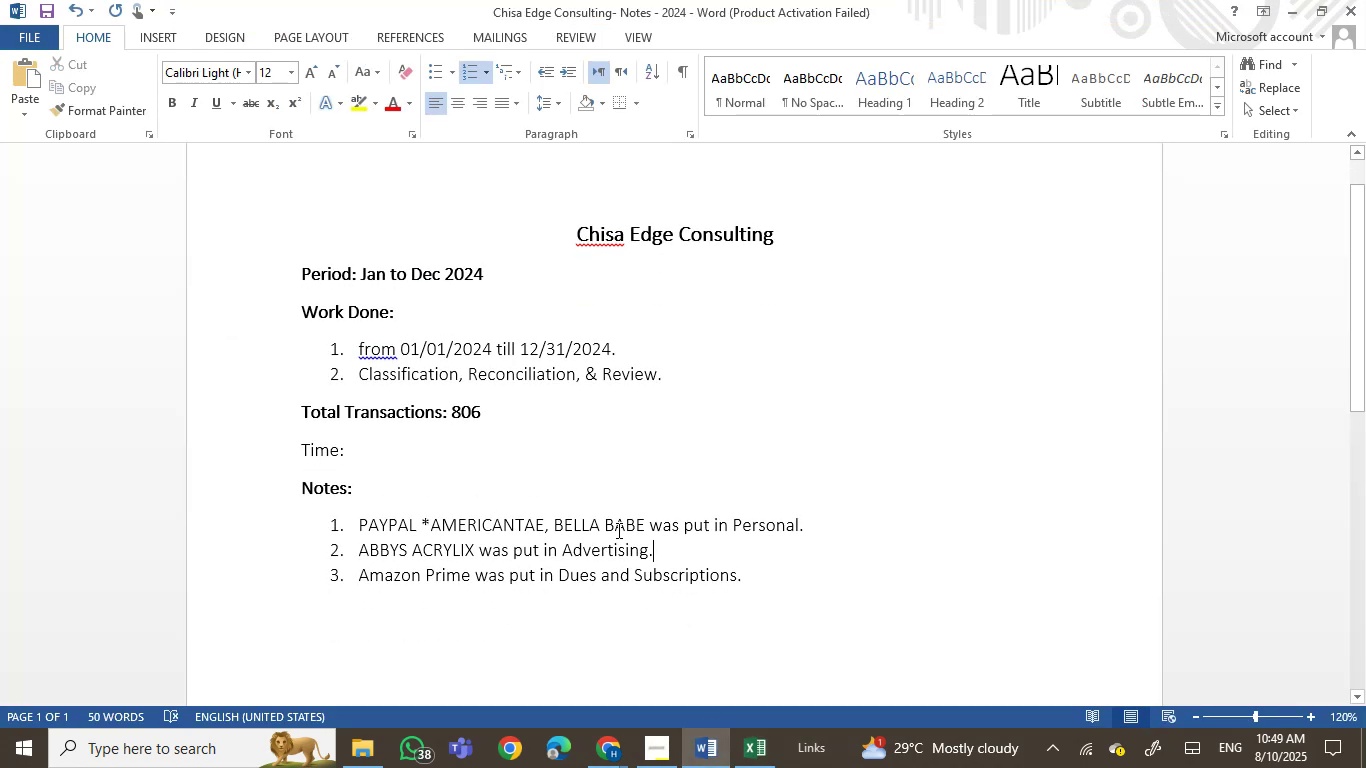 
left_click([640, 520])
 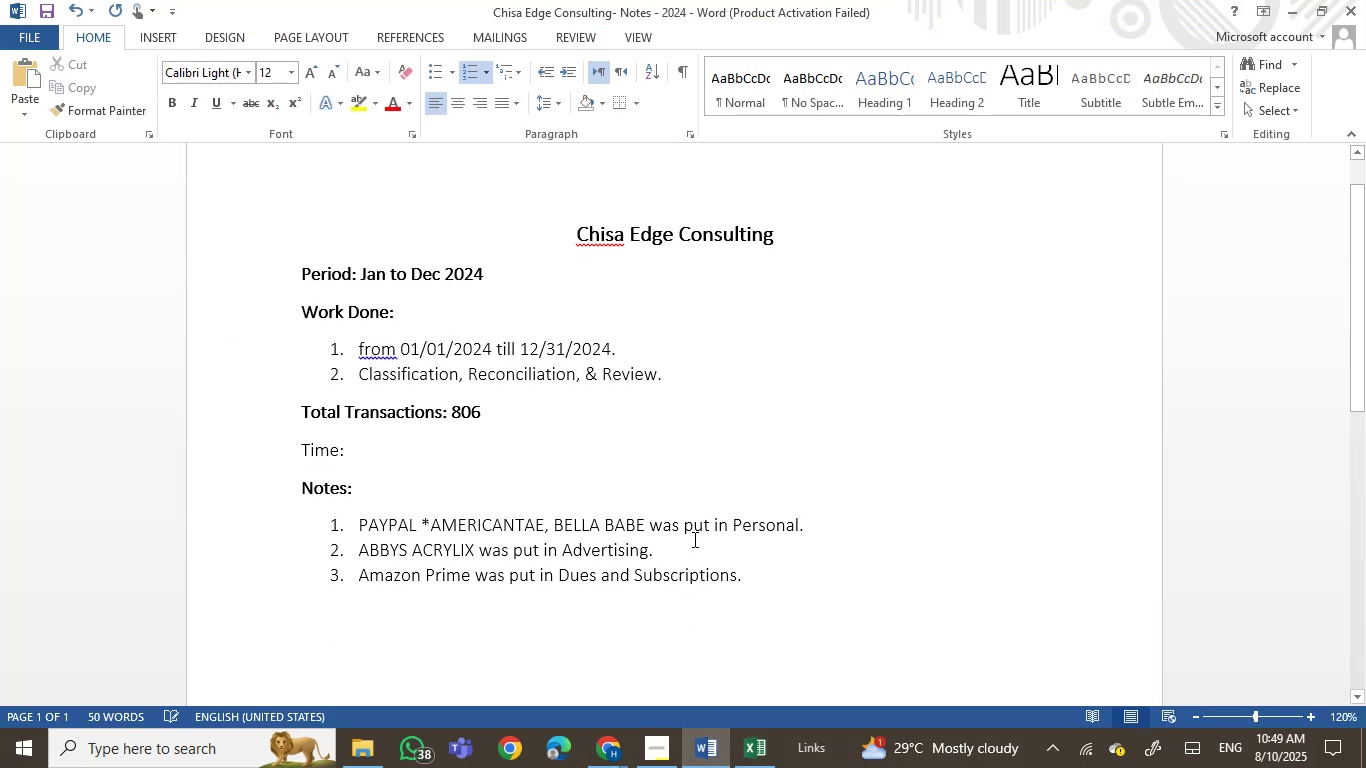 
key(ArrowRight)
 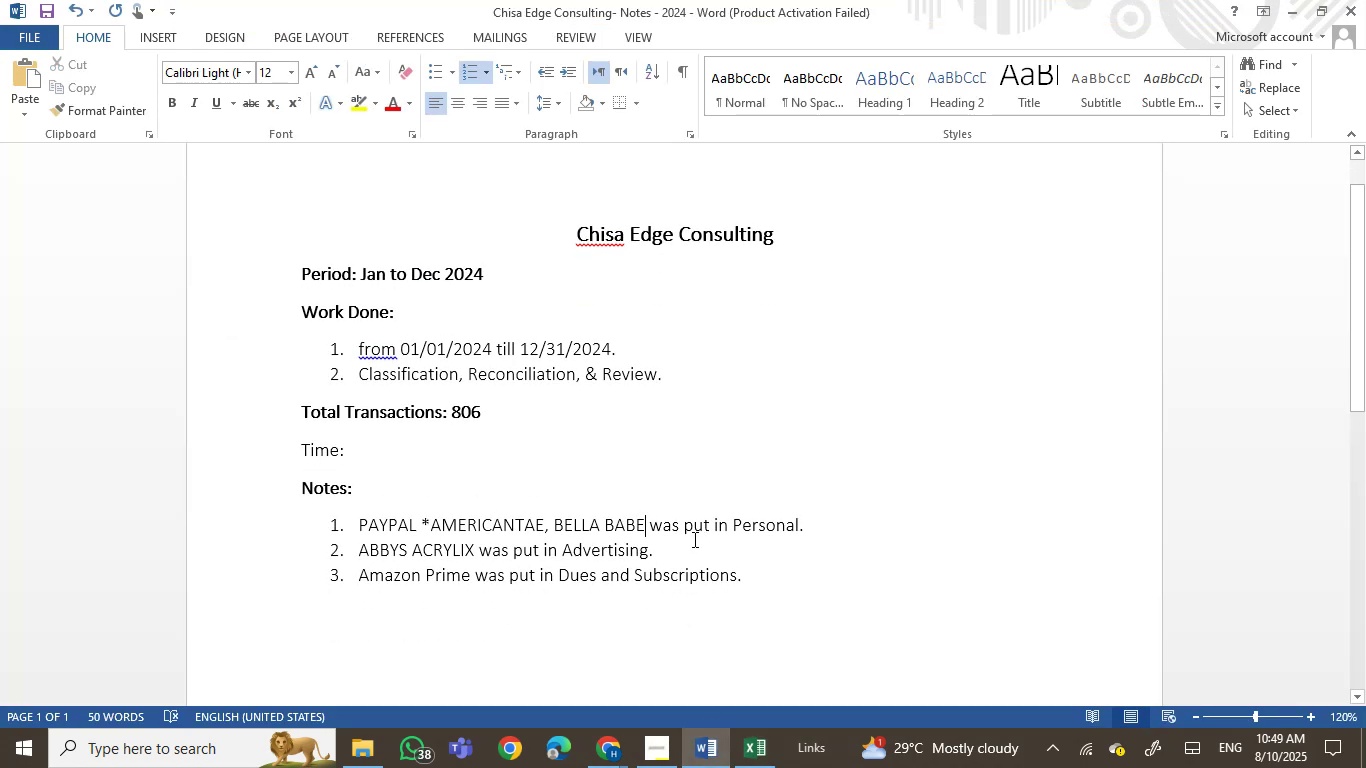 
key(Comma)
 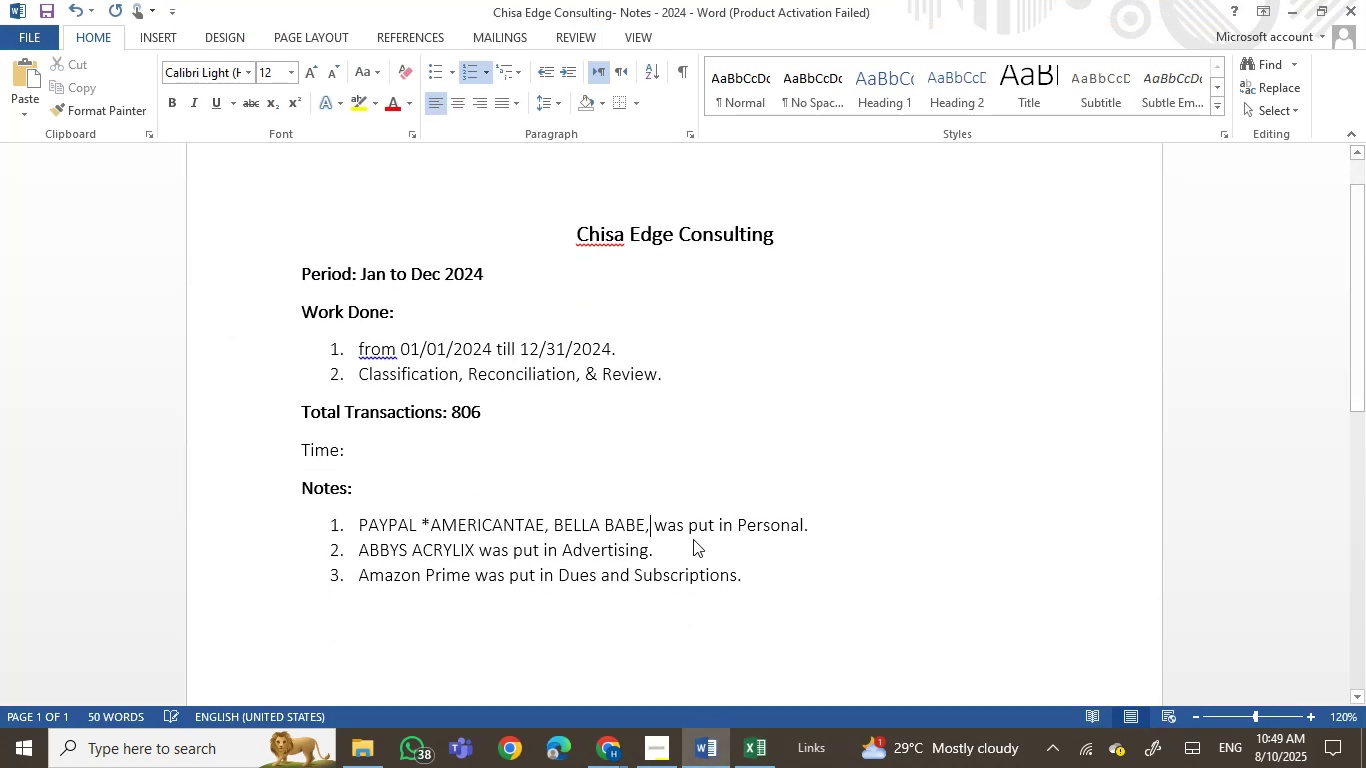 
key(Space)
 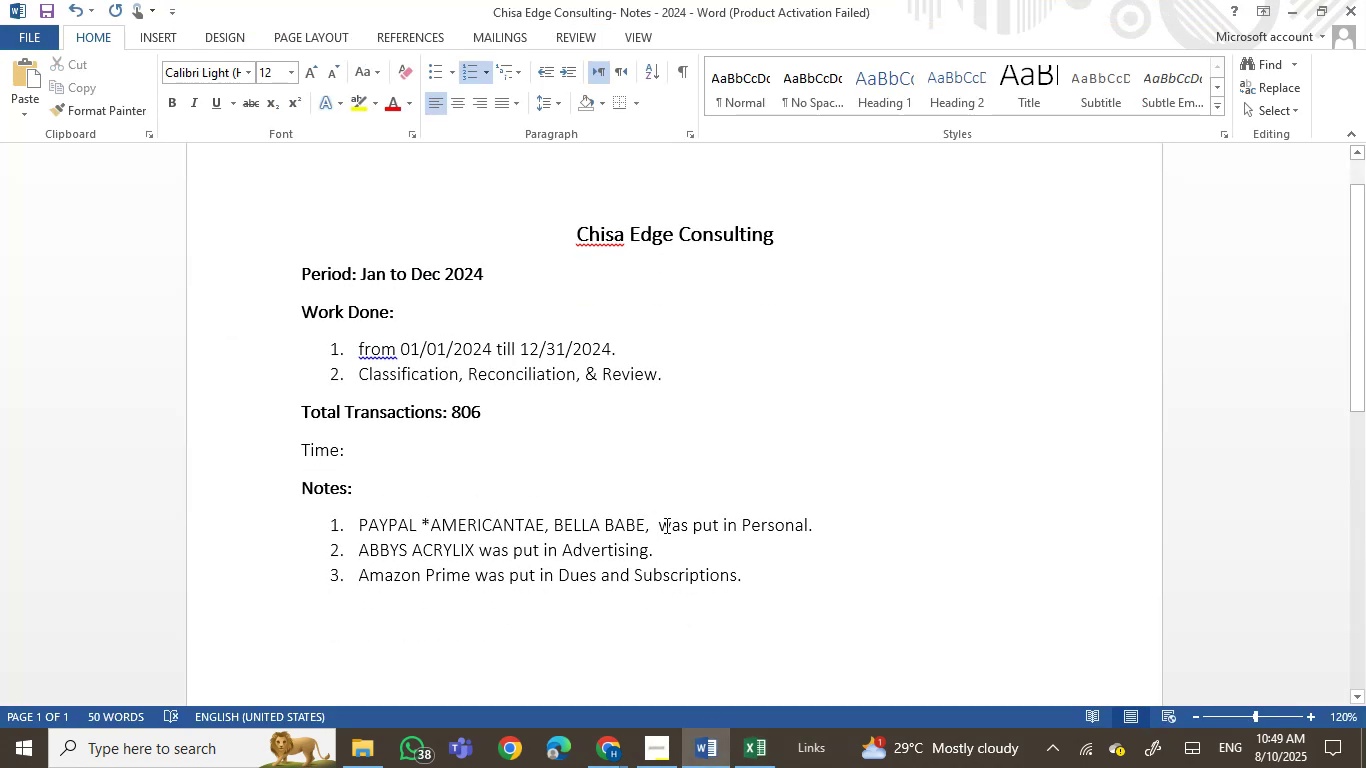 
right_click([665, 525])
 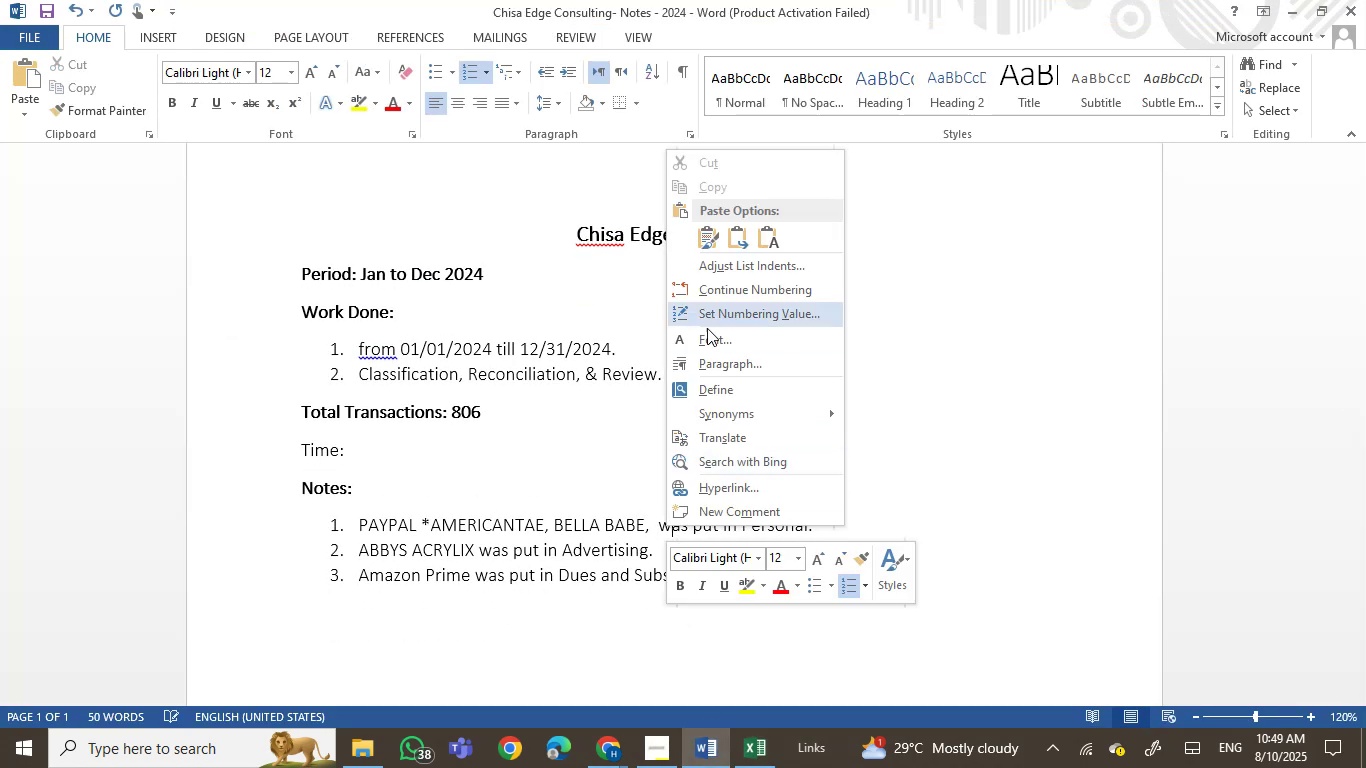 
left_click([581, 481])
 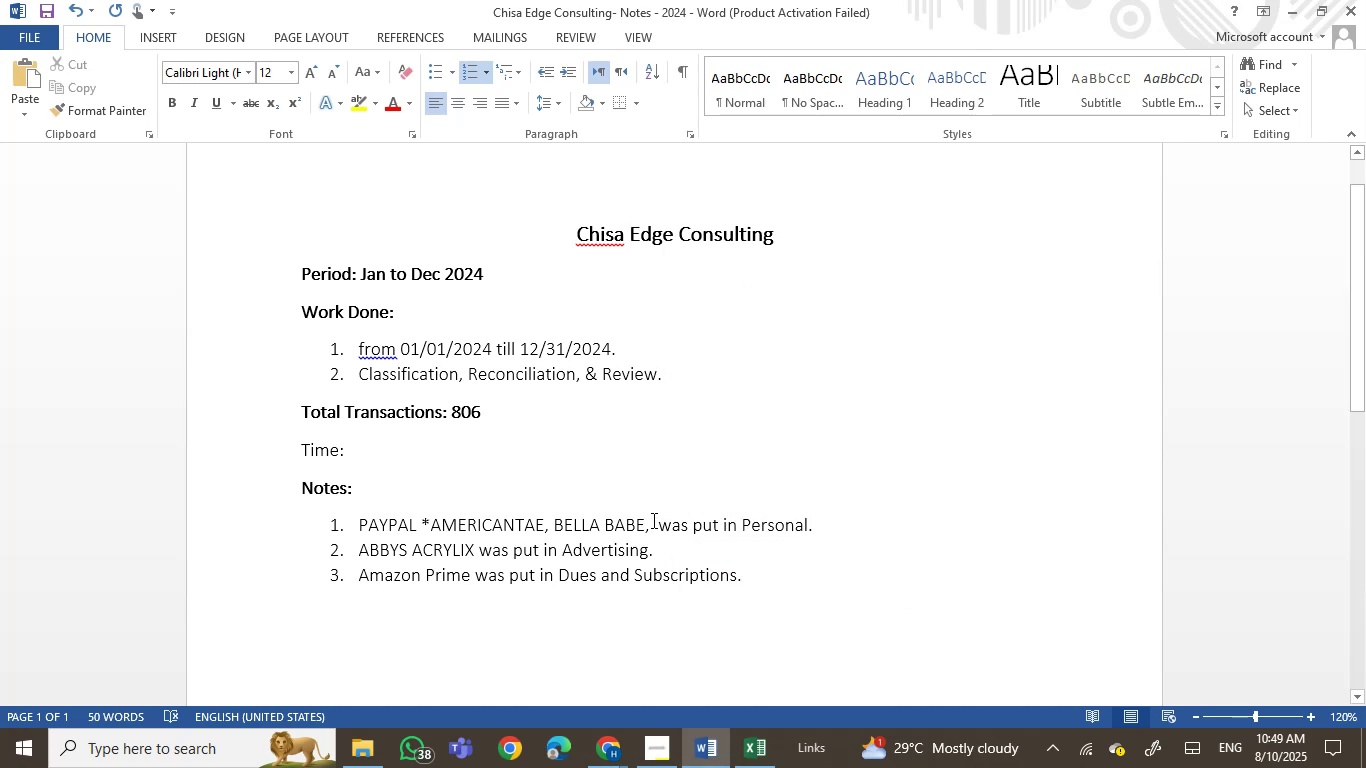 
left_click([651, 520])
 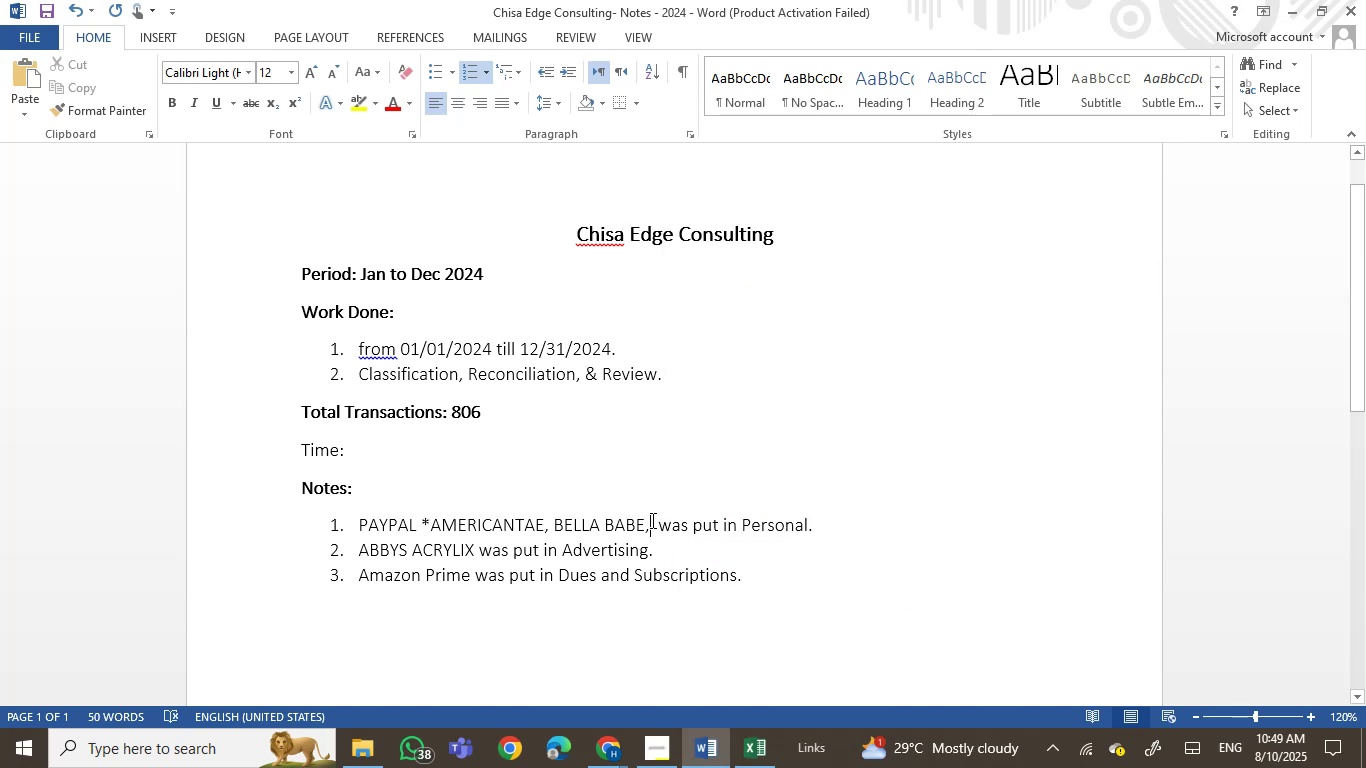 
right_click([651, 520])
 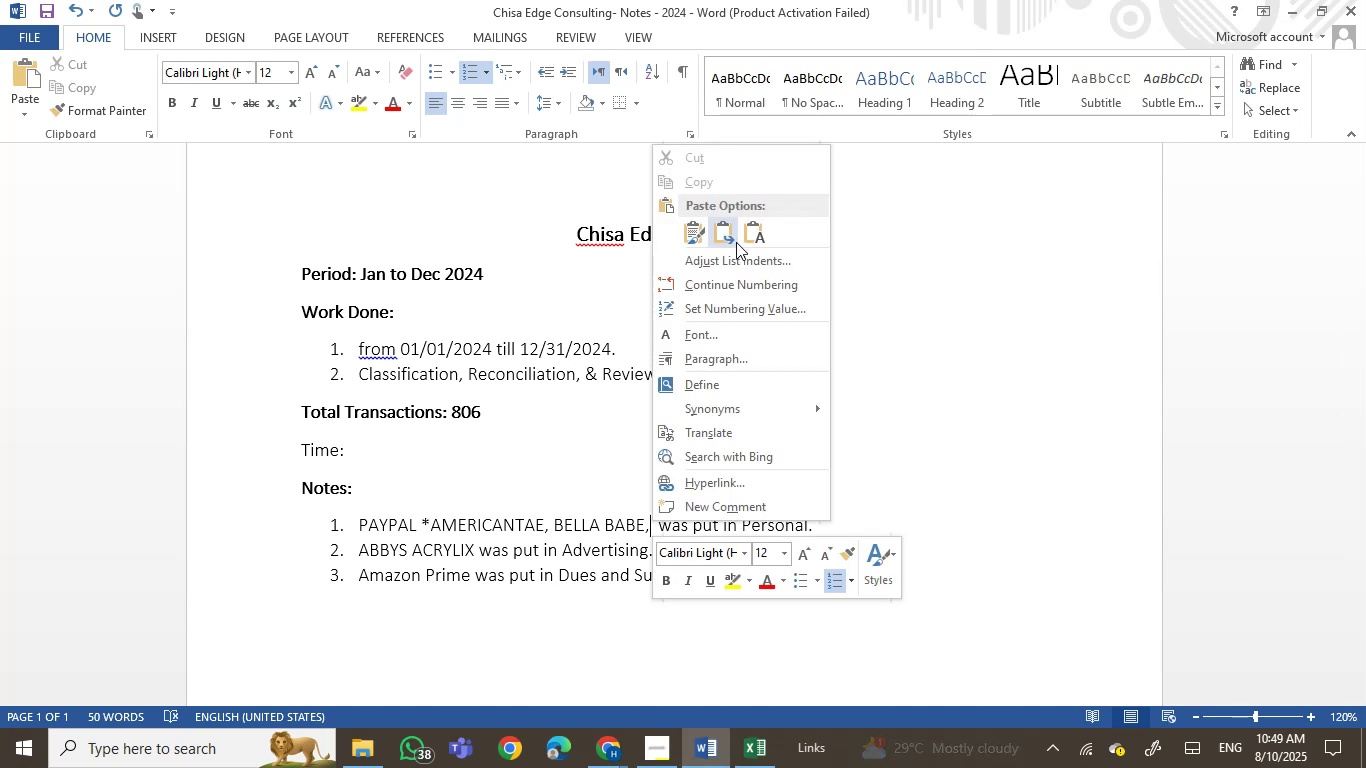 
left_click([748, 242])
 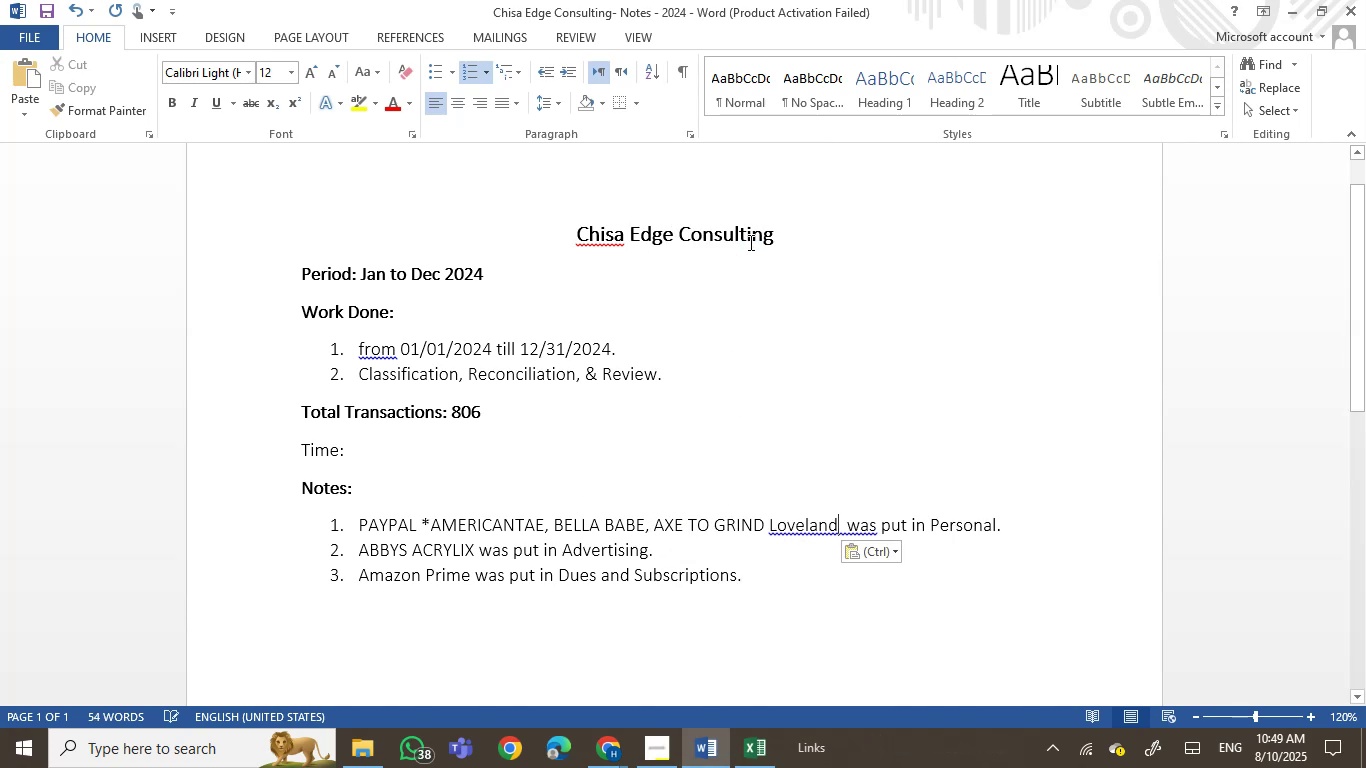 
key(ArrowRight)
 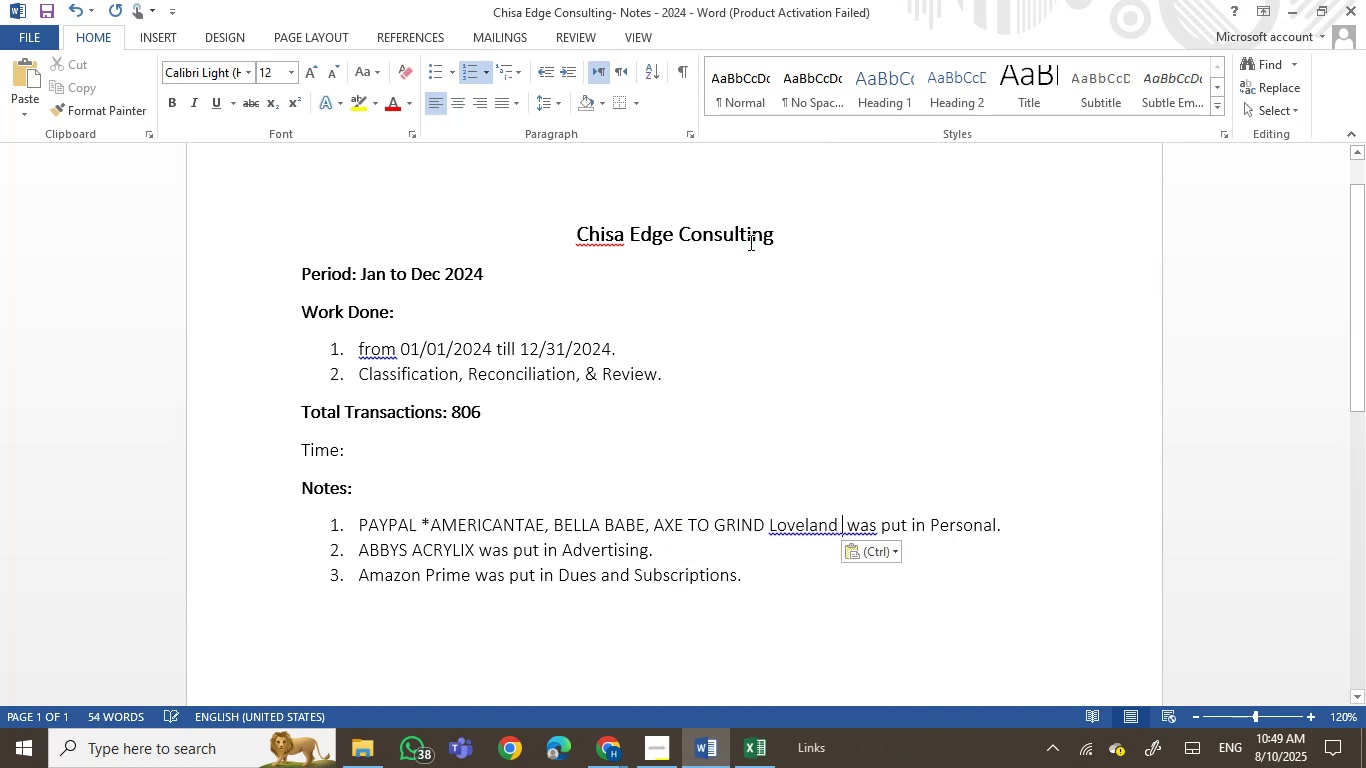 
key(Backspace)
 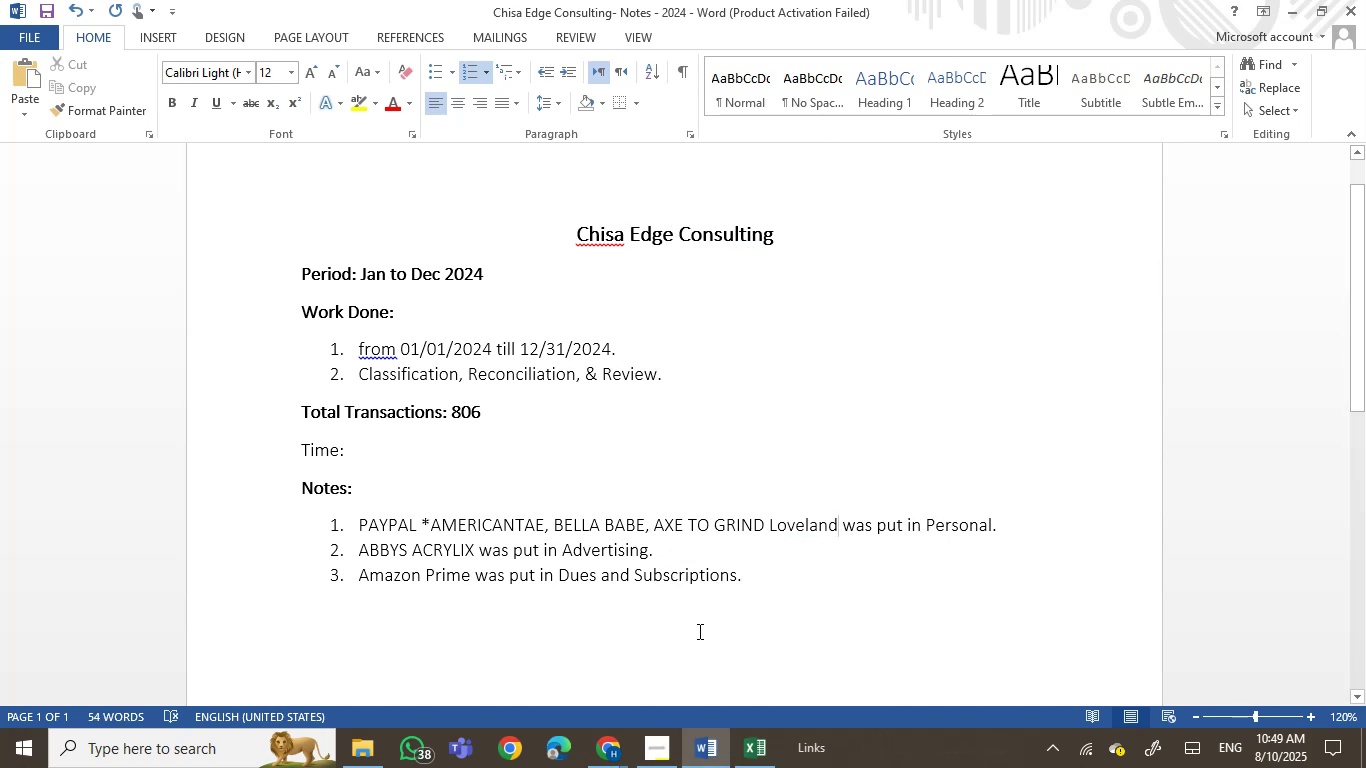 
left_click([682, 767])
 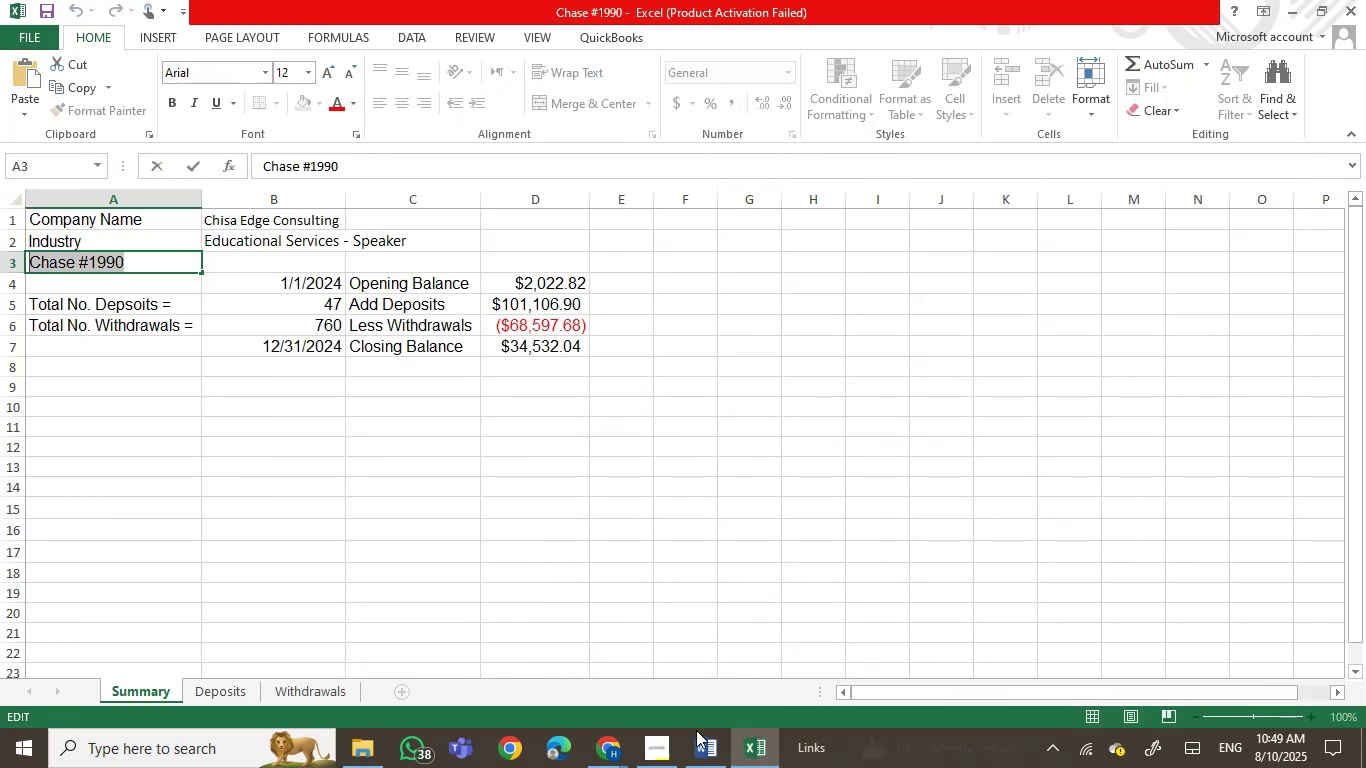 
left_click([605, 740])
 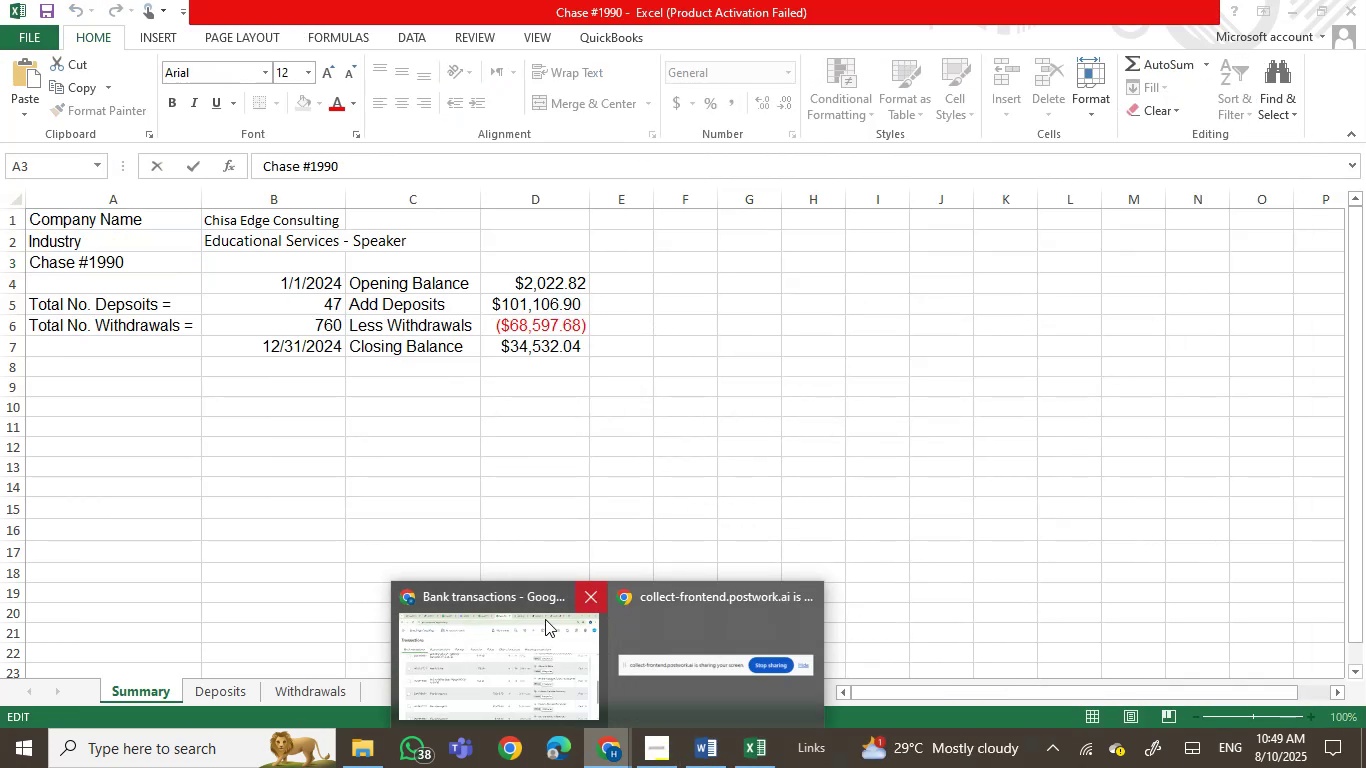 
left_click([507, 631])
 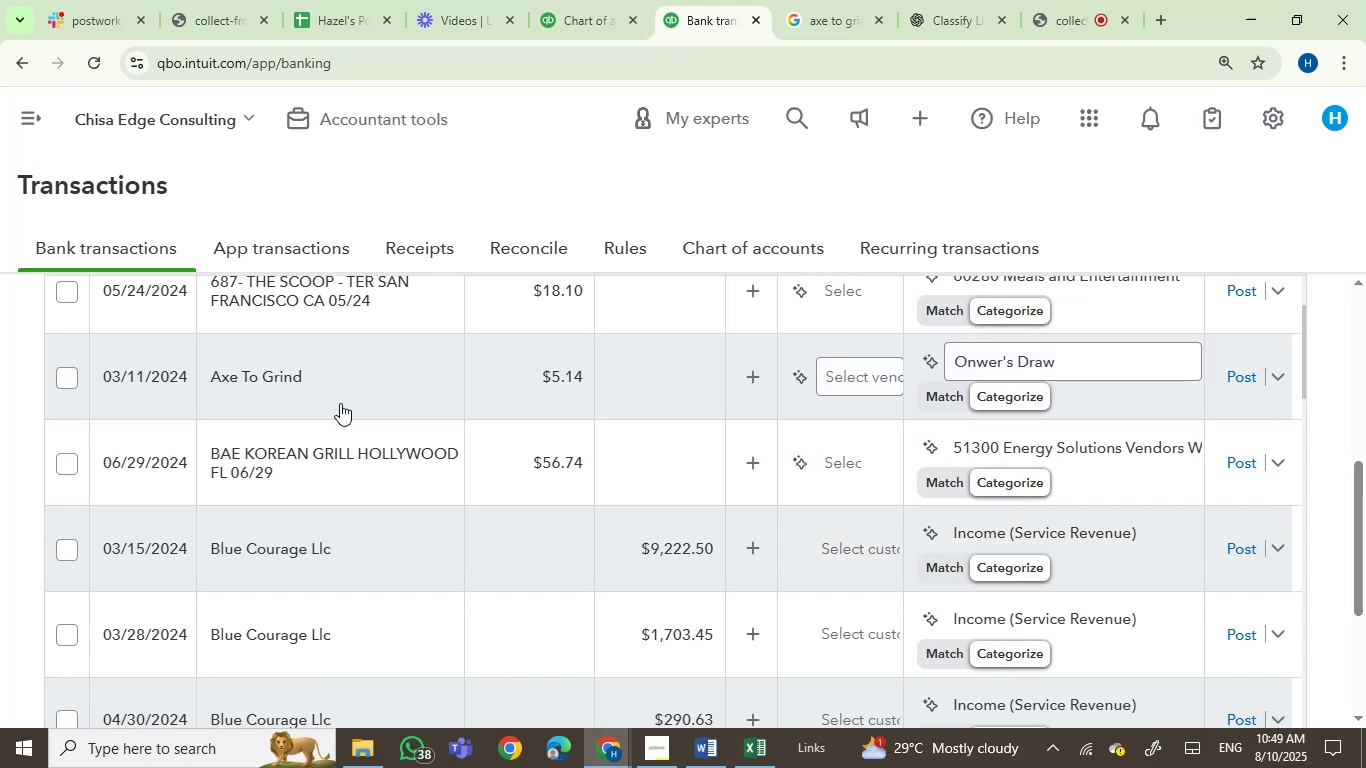 
scroll: coordinate [453, 502], scroll_direction: up, amount: 2.0
 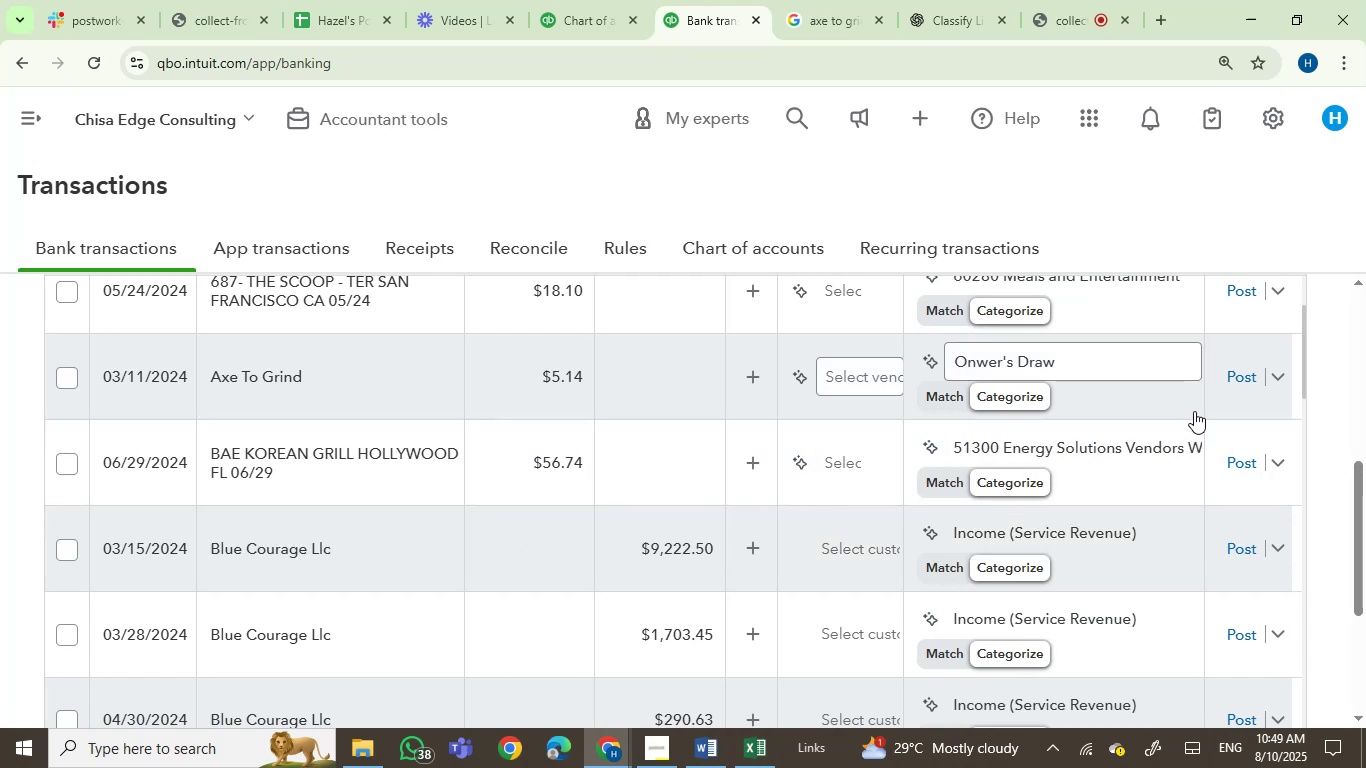 
left_click([1253, 373])
 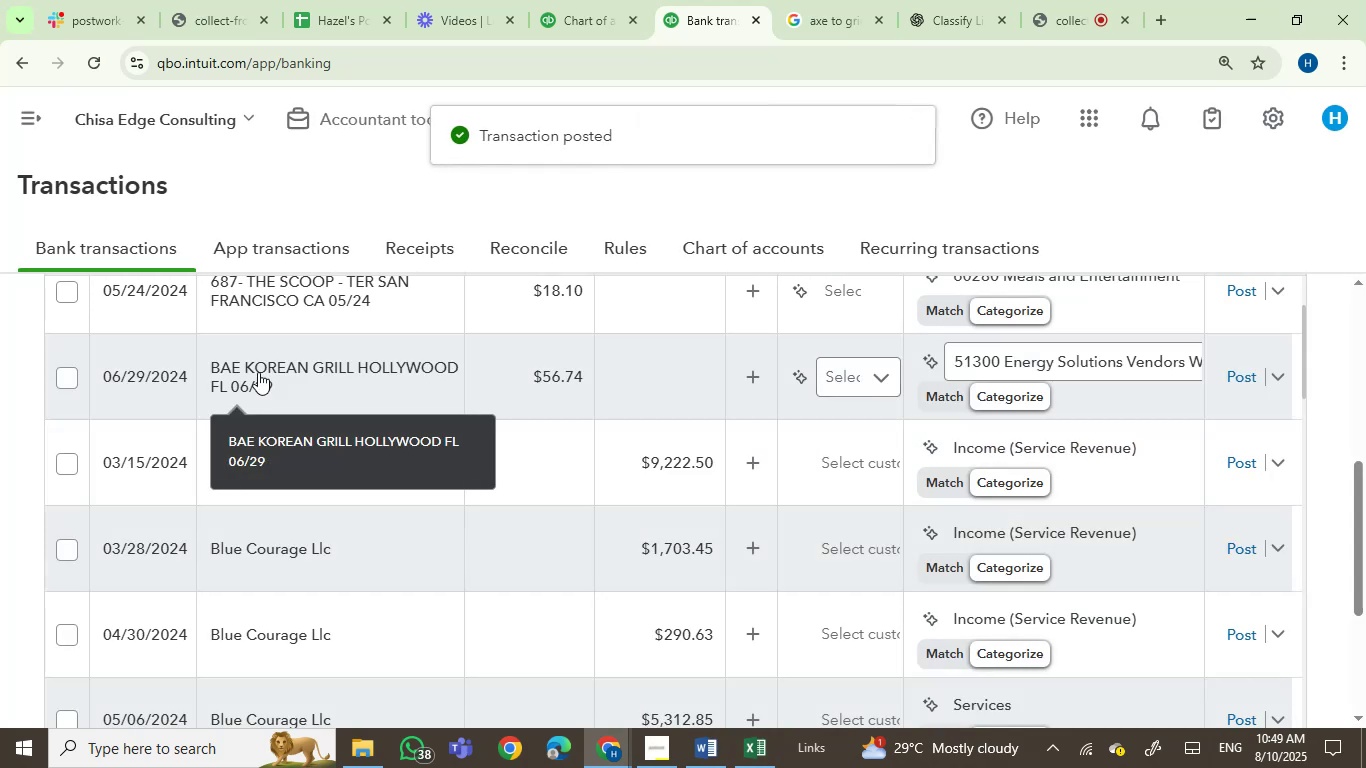 
wait(6.02)
 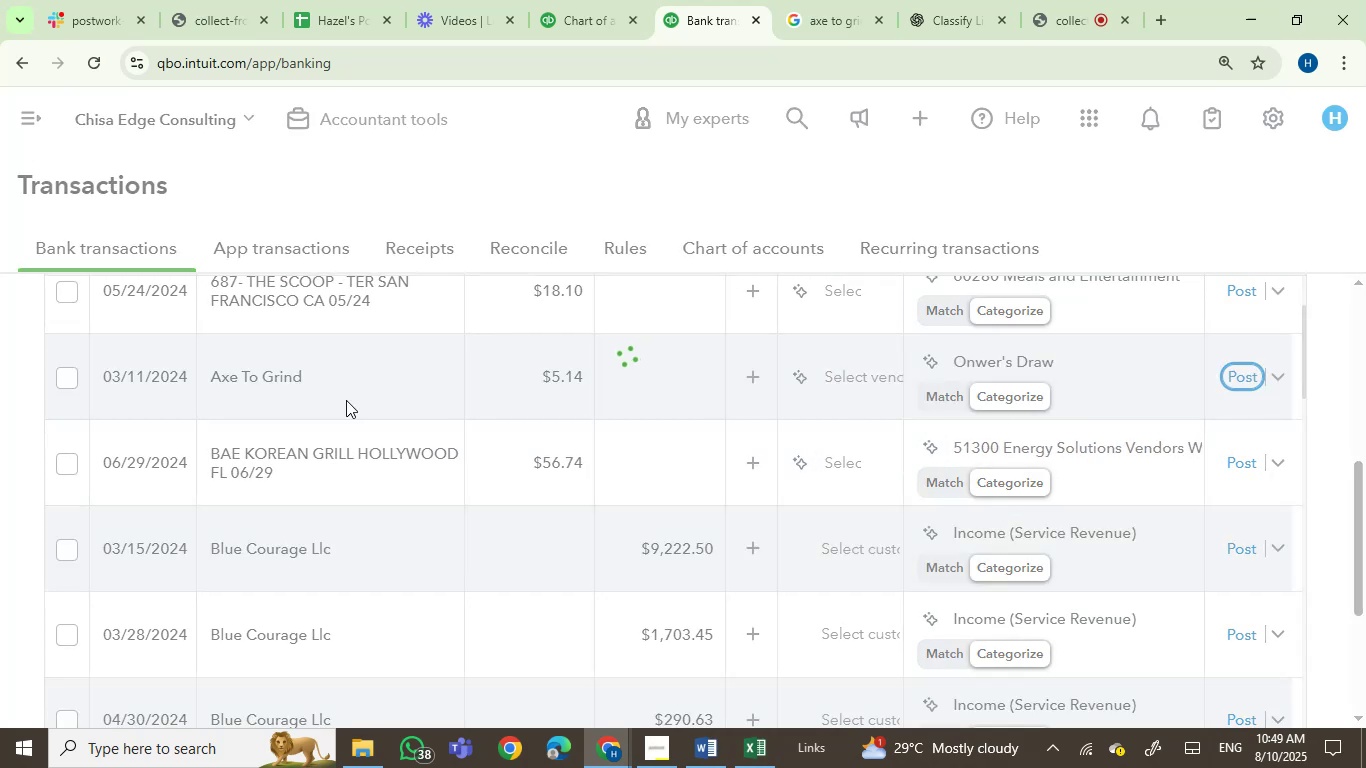 
left_click([258, 372])
 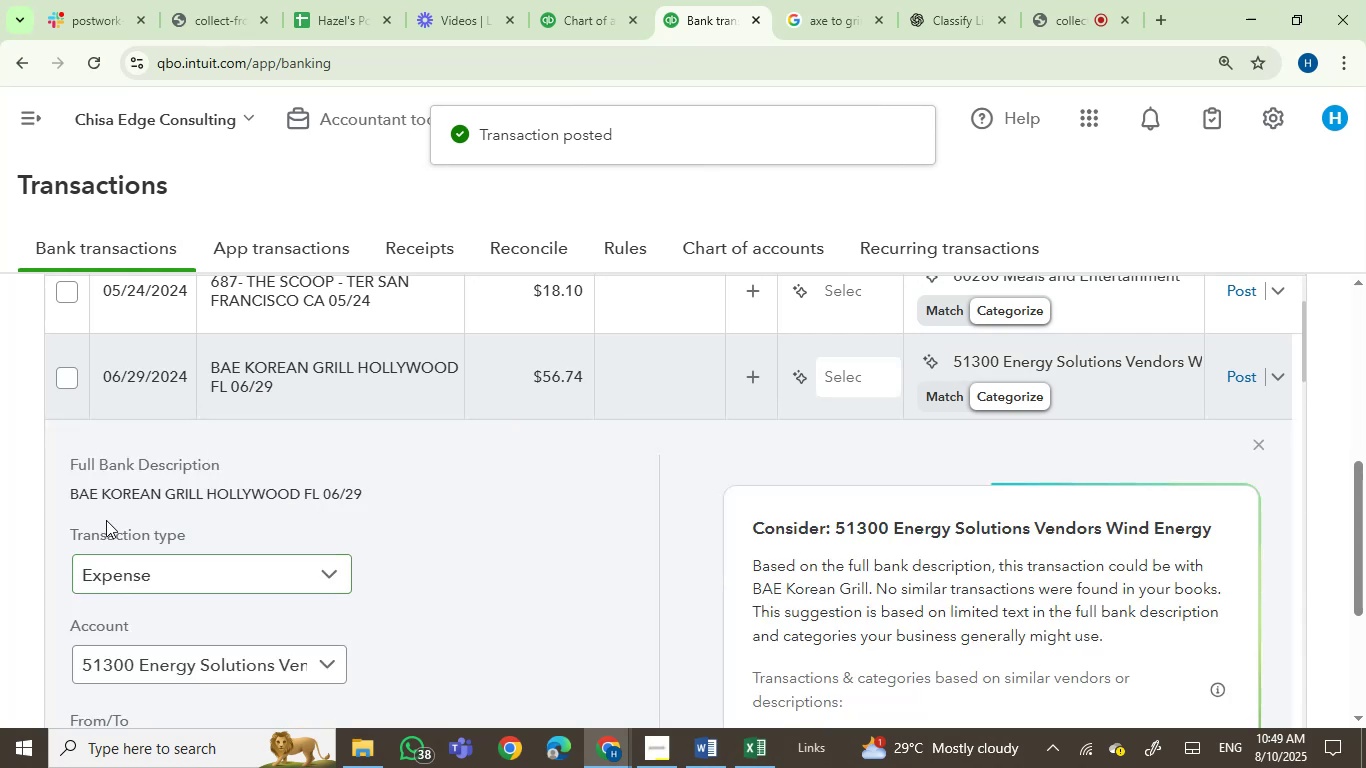 
left_click([80, 495])
 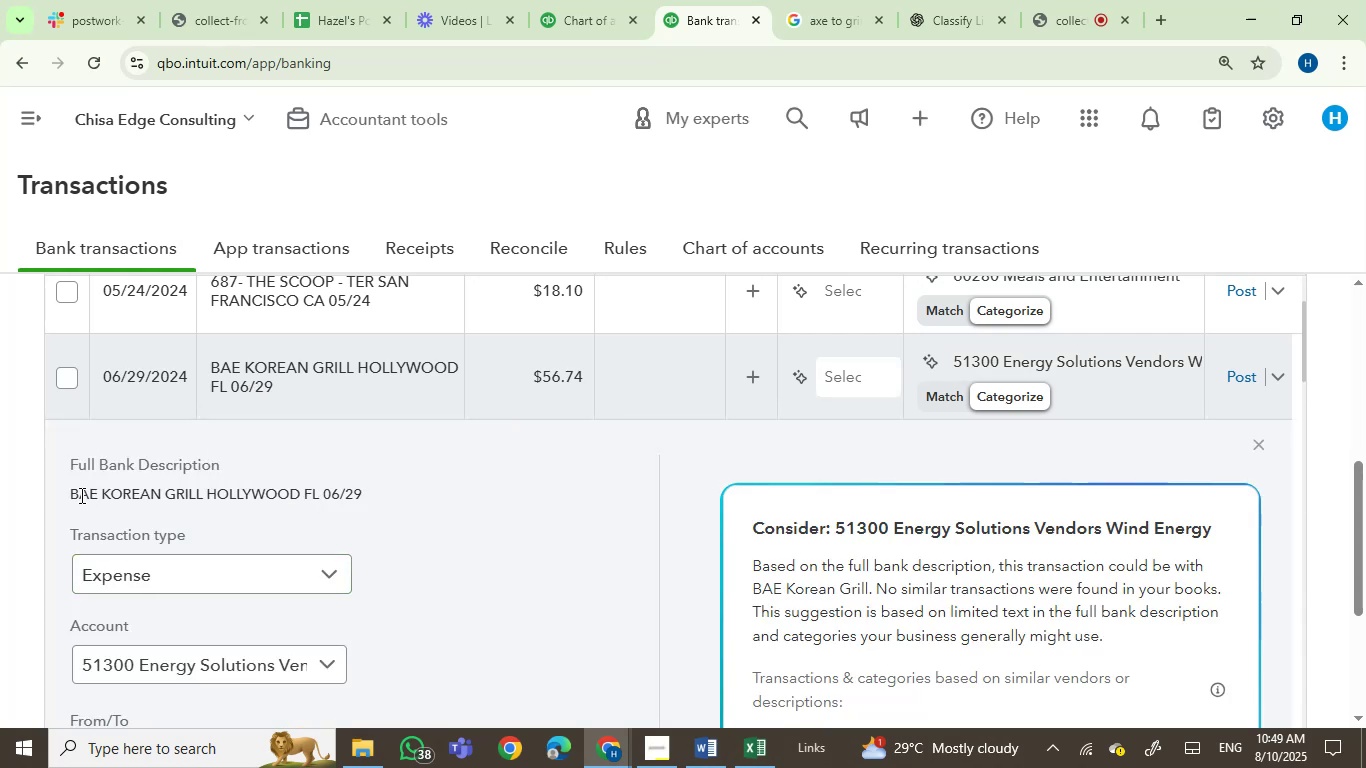 
left_click_drag(start_coordinate=[80, 495], to_coordinate=[322, 489])
 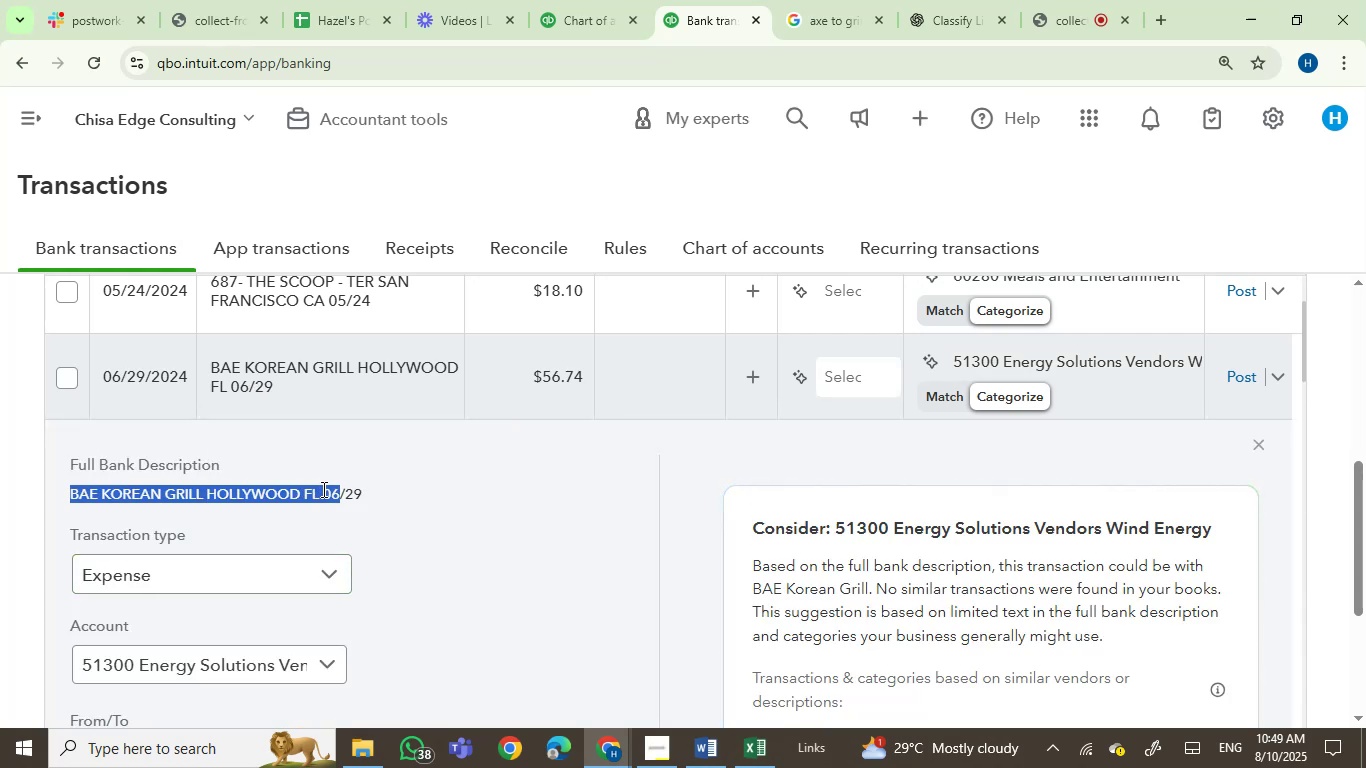 
key(Control+C)
 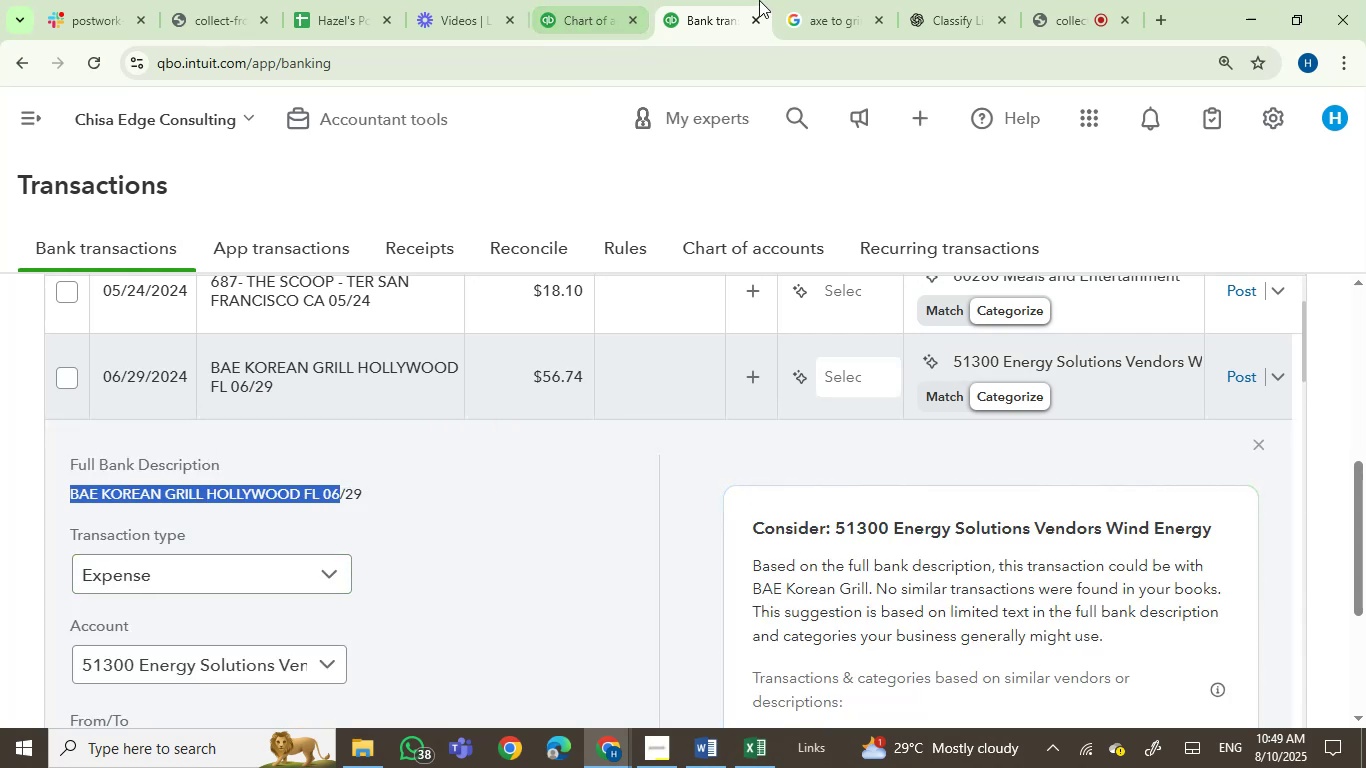 
left_click([794, 0])
 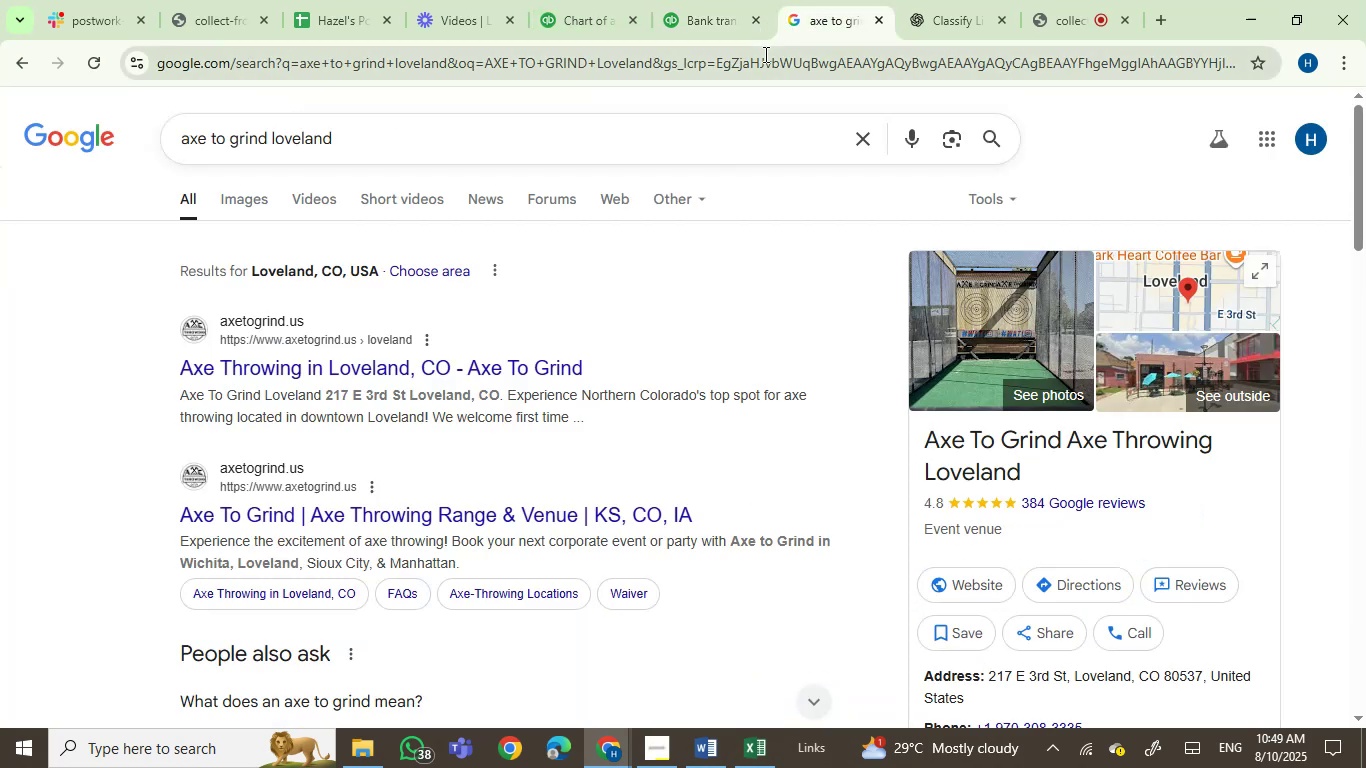 
key(Control+ControlLeft)
 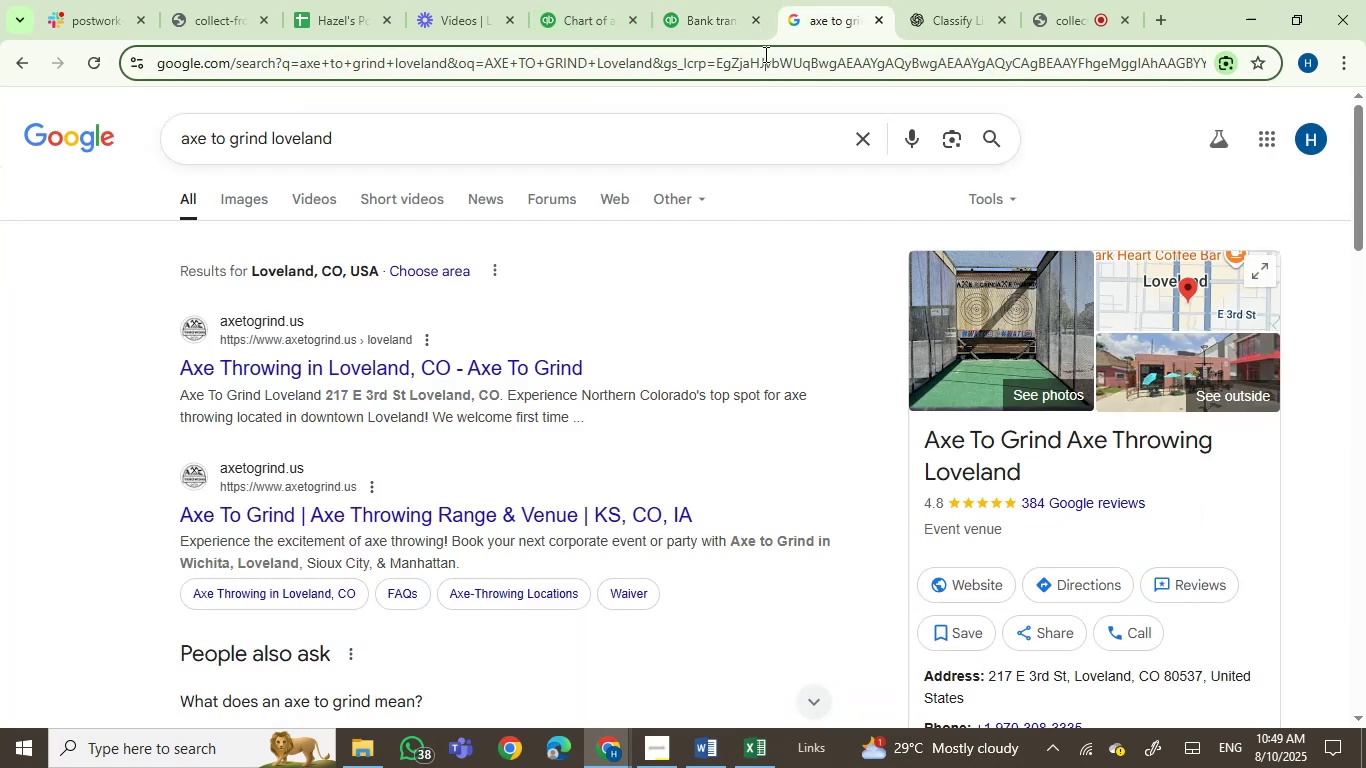 
double_click([764, 54])
 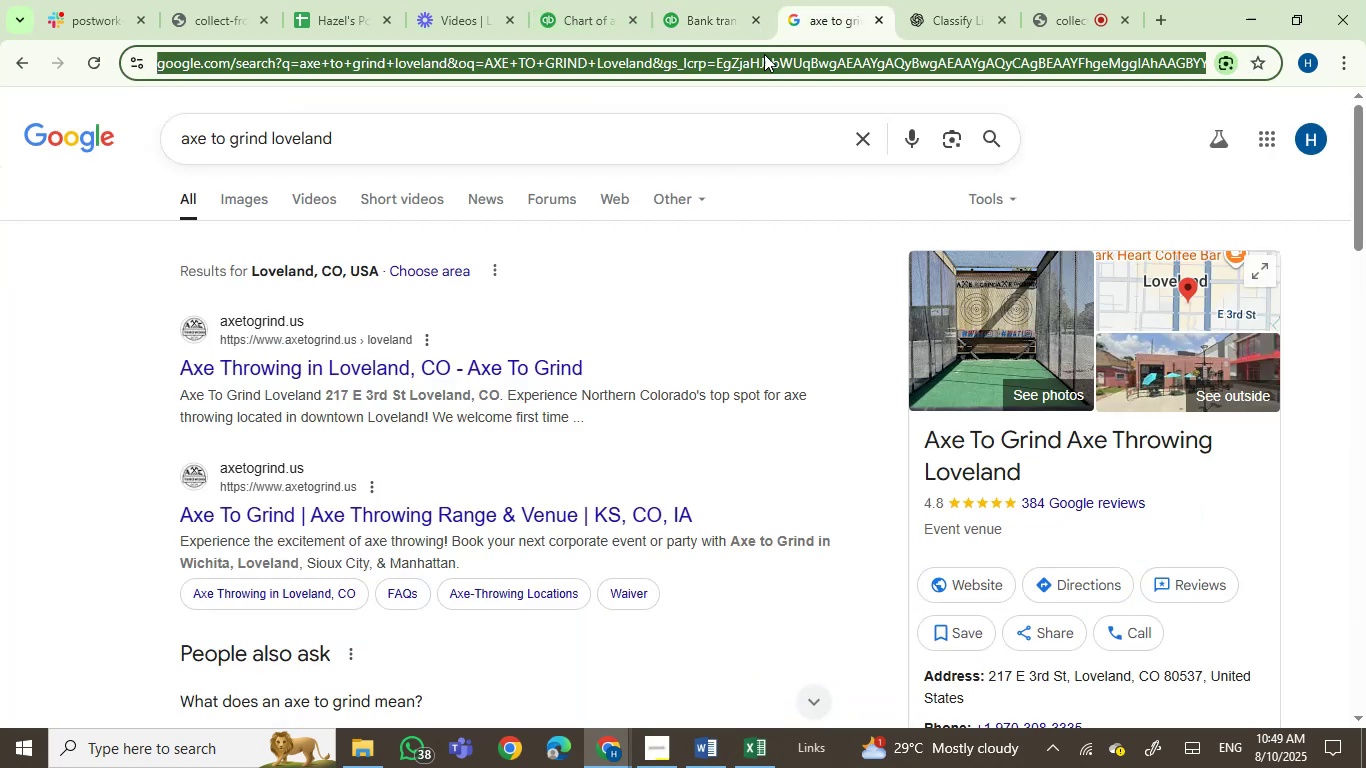 
key(Control+V)
 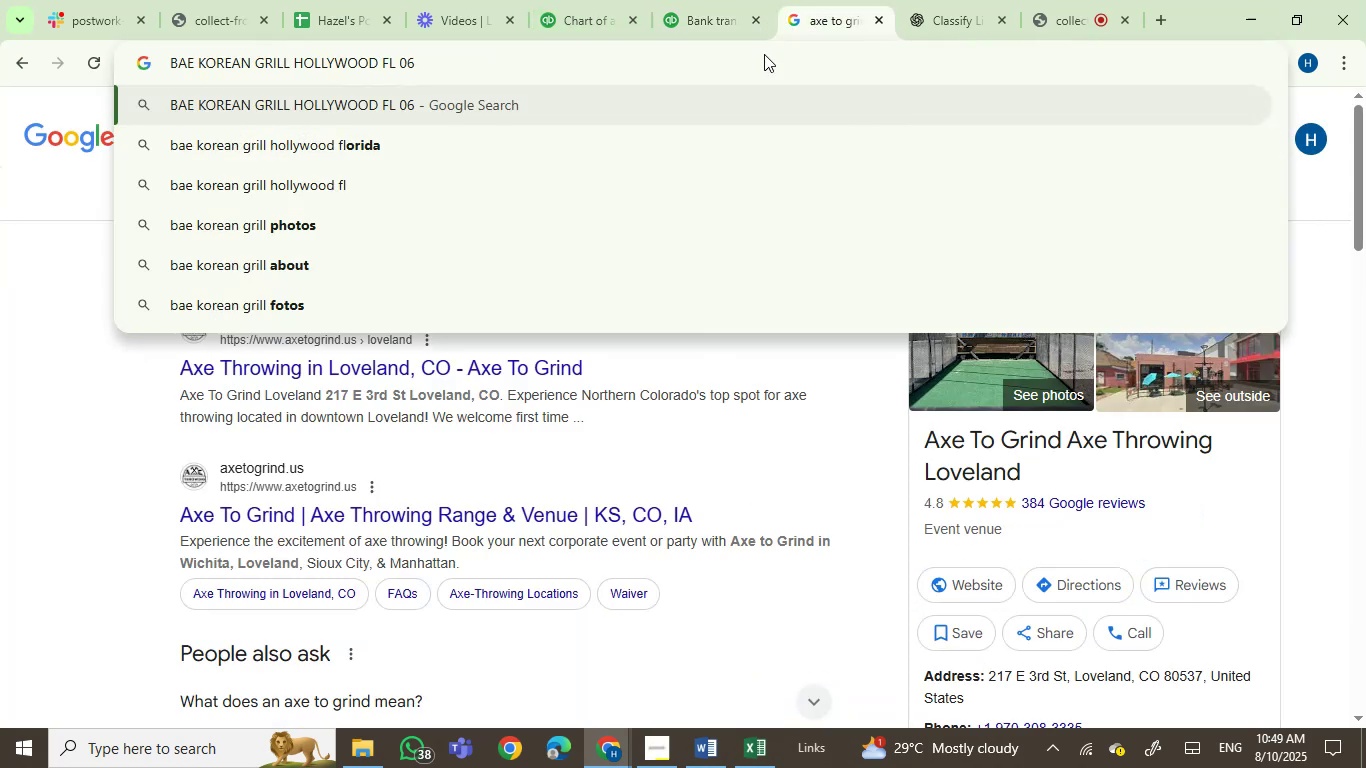 
key(Enter)
 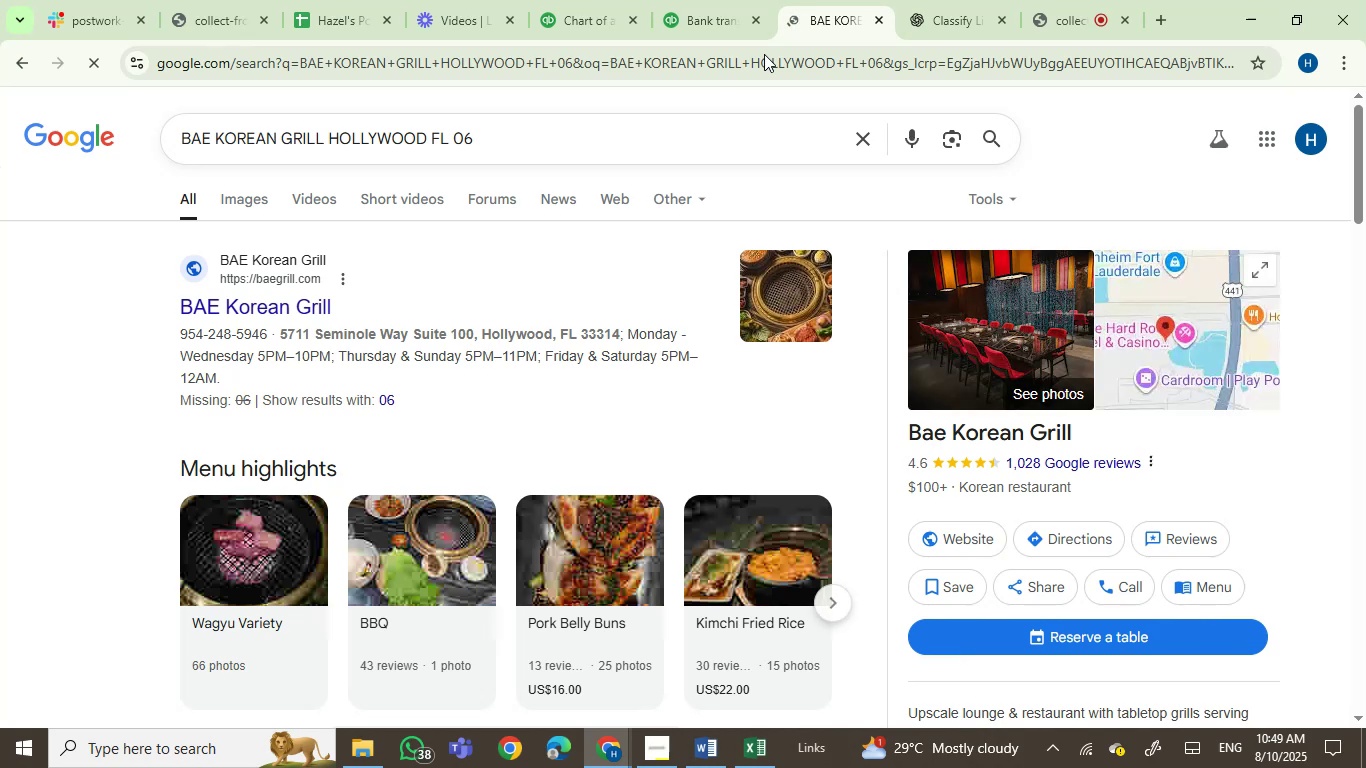 
wait(5.22)
 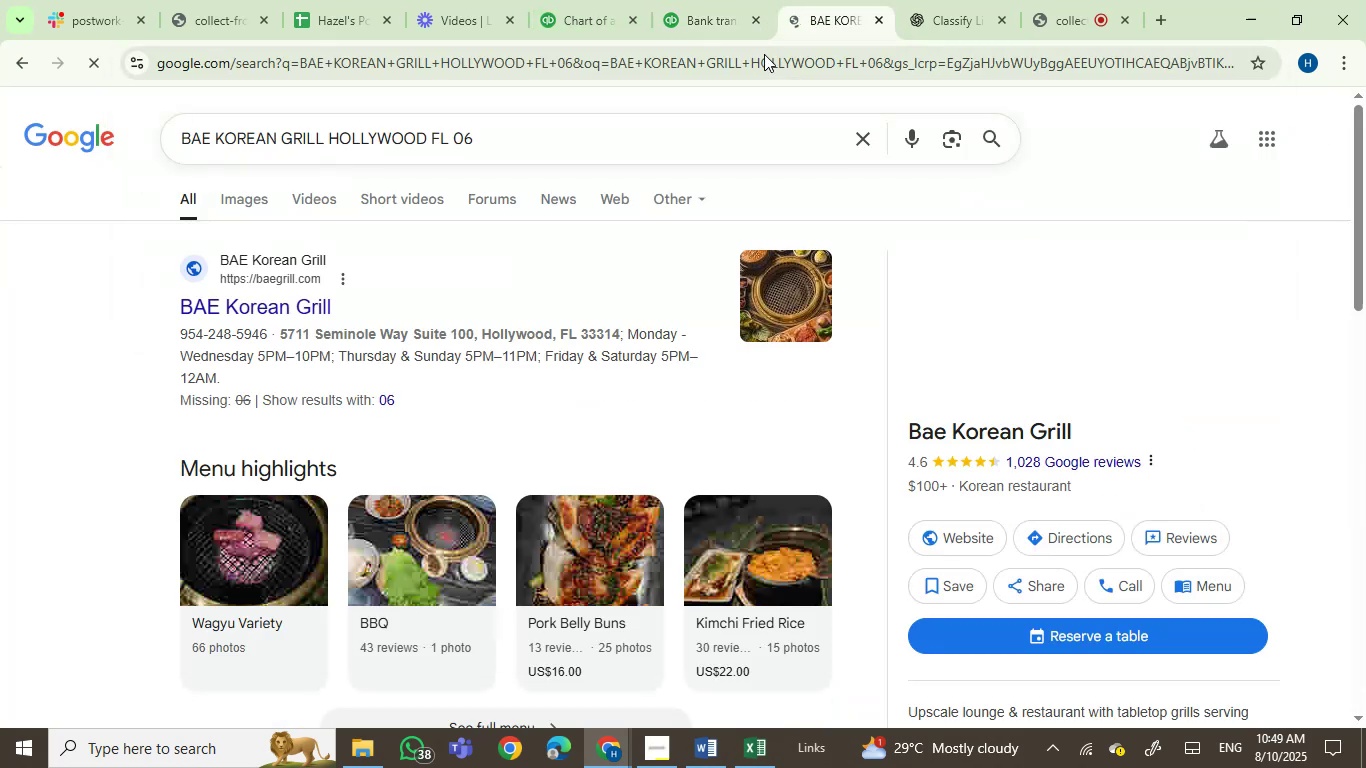 
left_click([693, 18])
 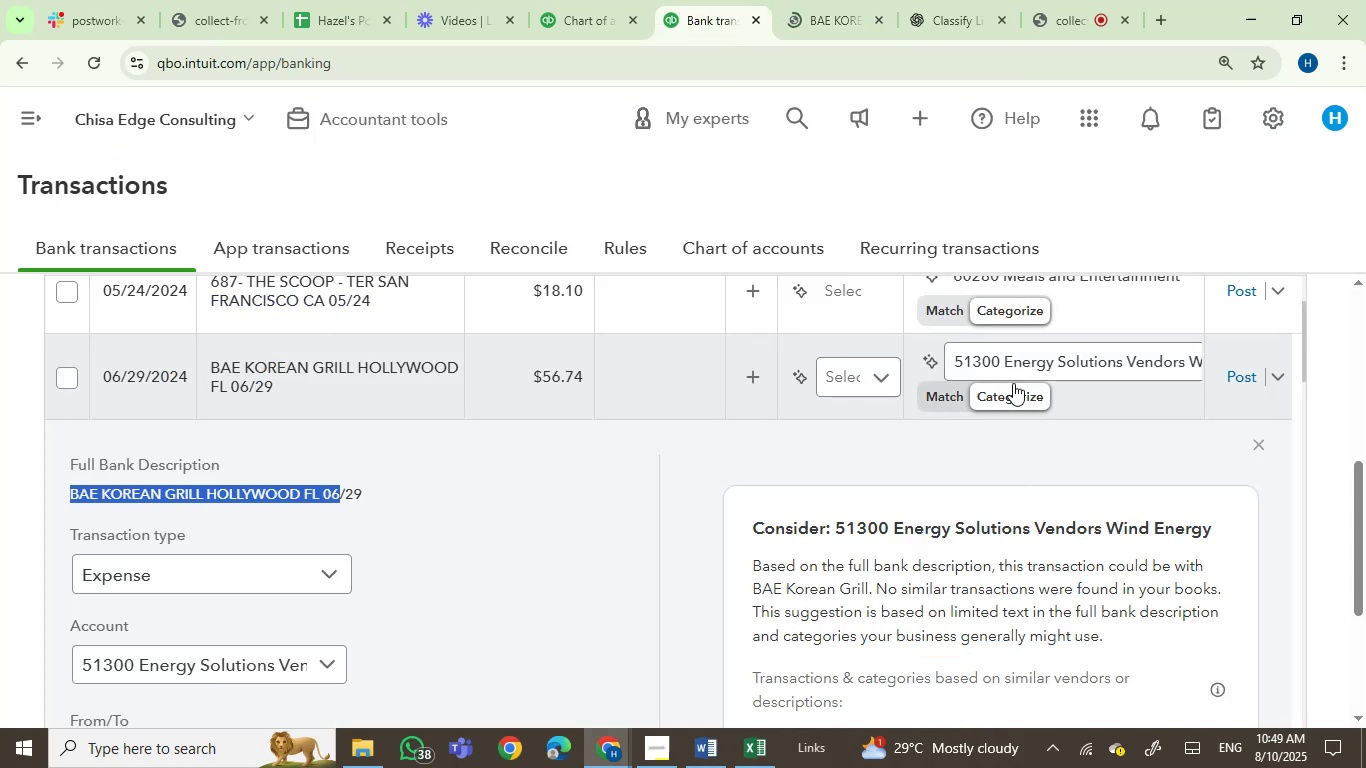 
left_click([1050, 361])
 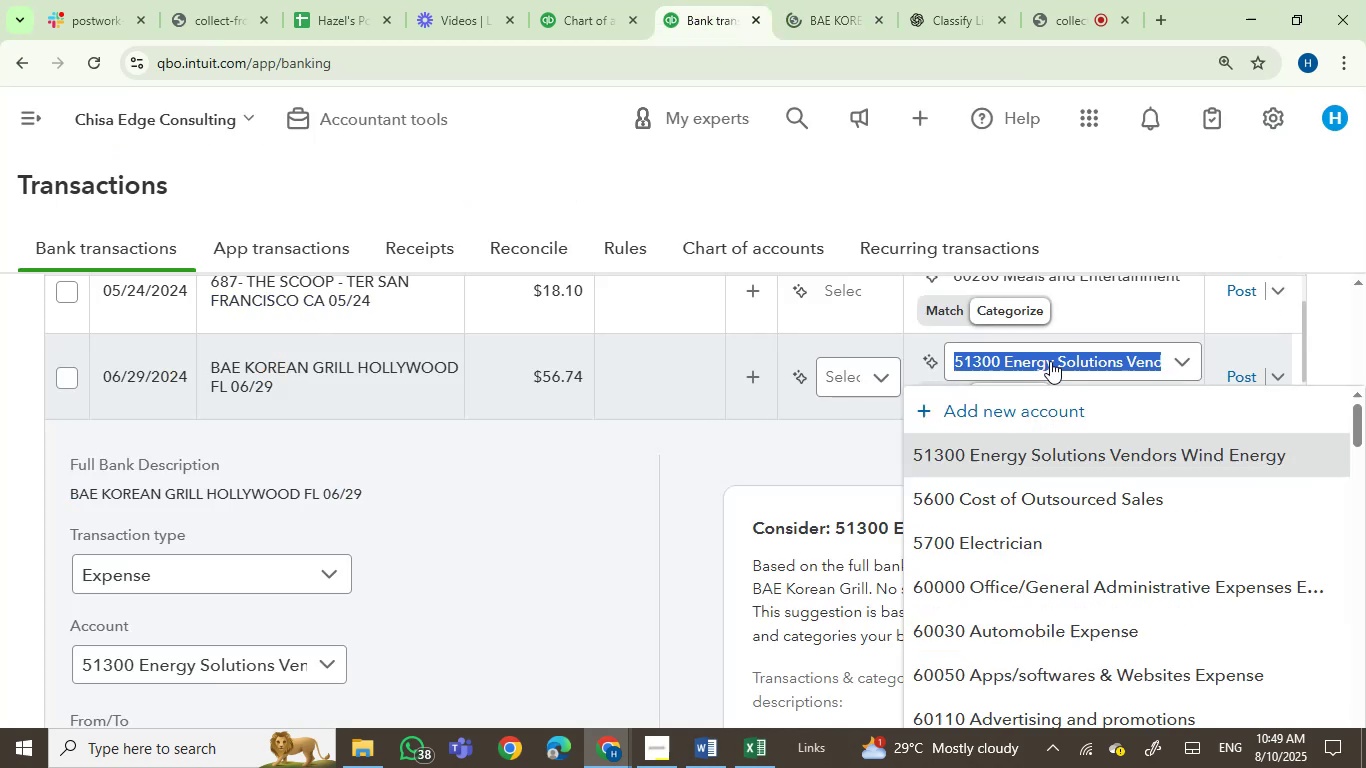 
left_click([1050, 361])
 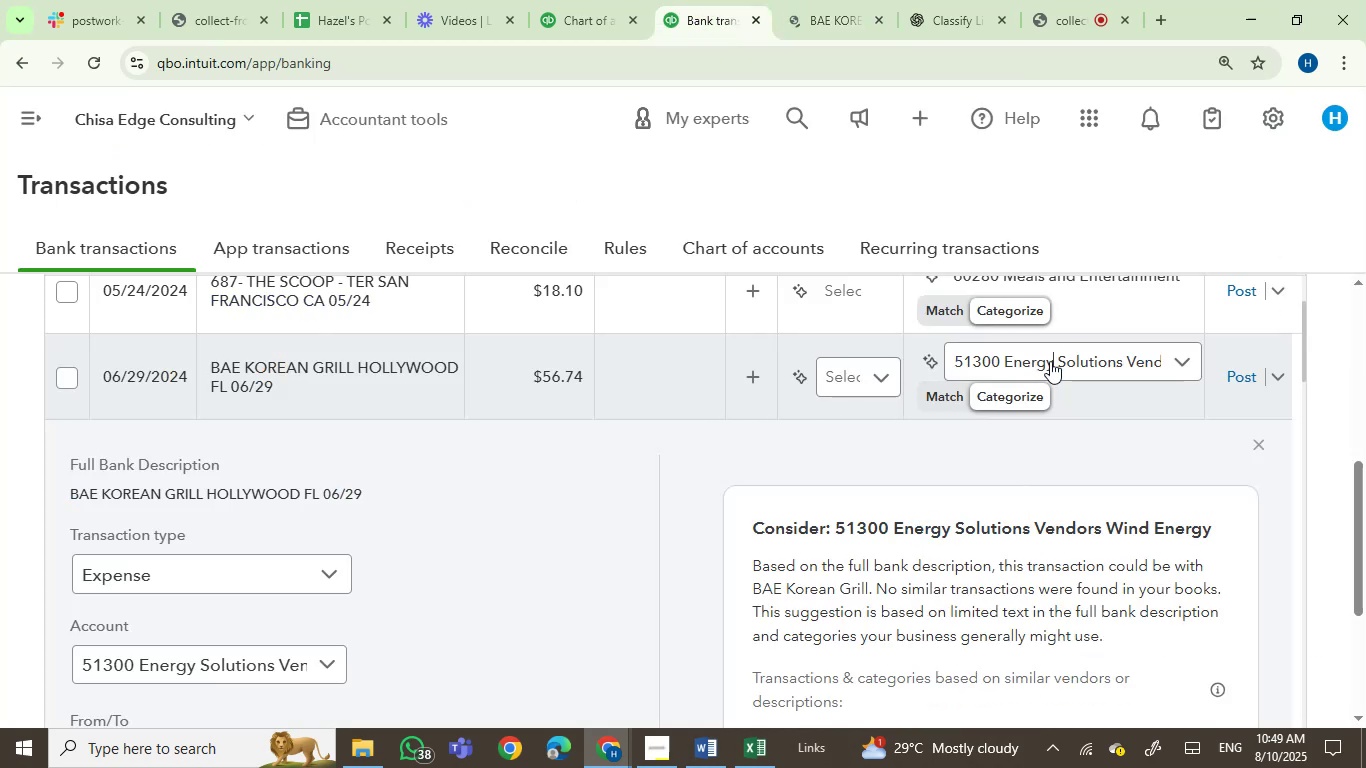 
left_click([1050, 361])
 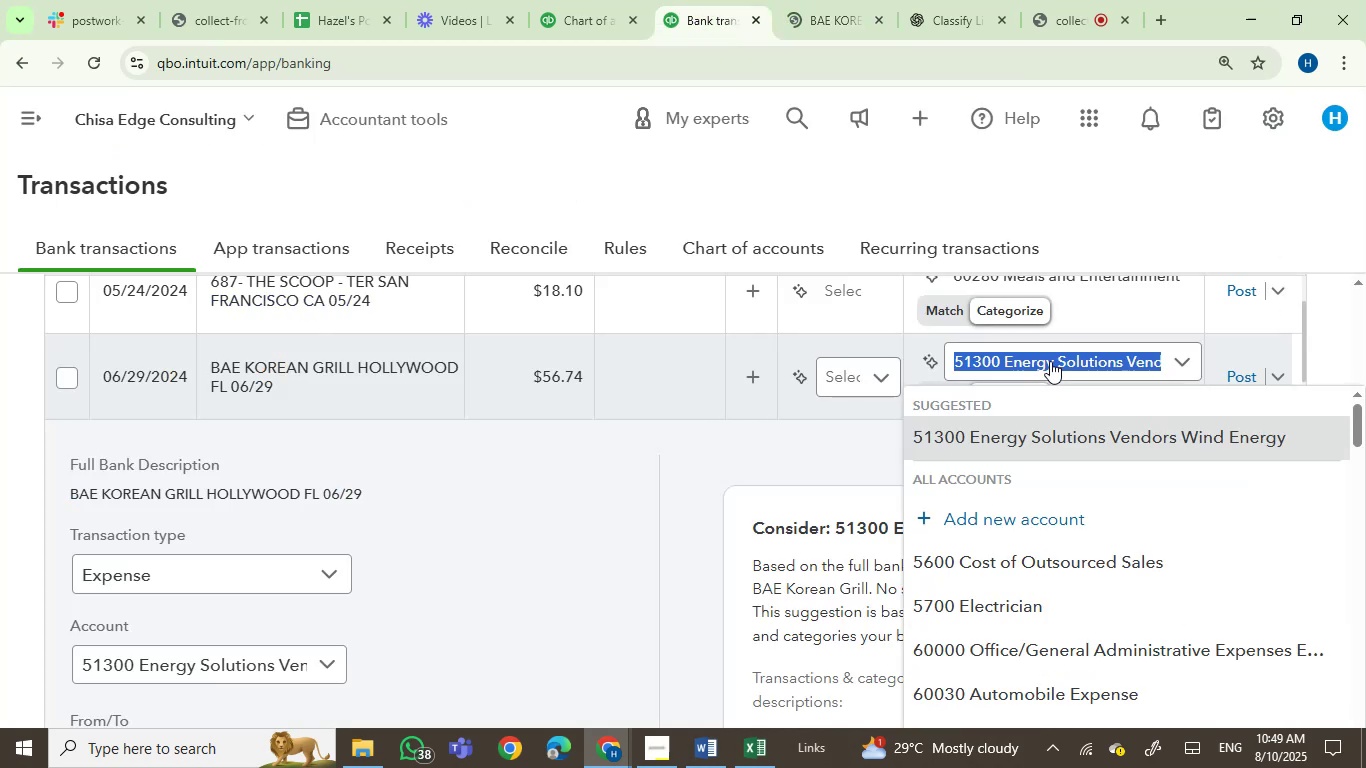 
type(mea)
 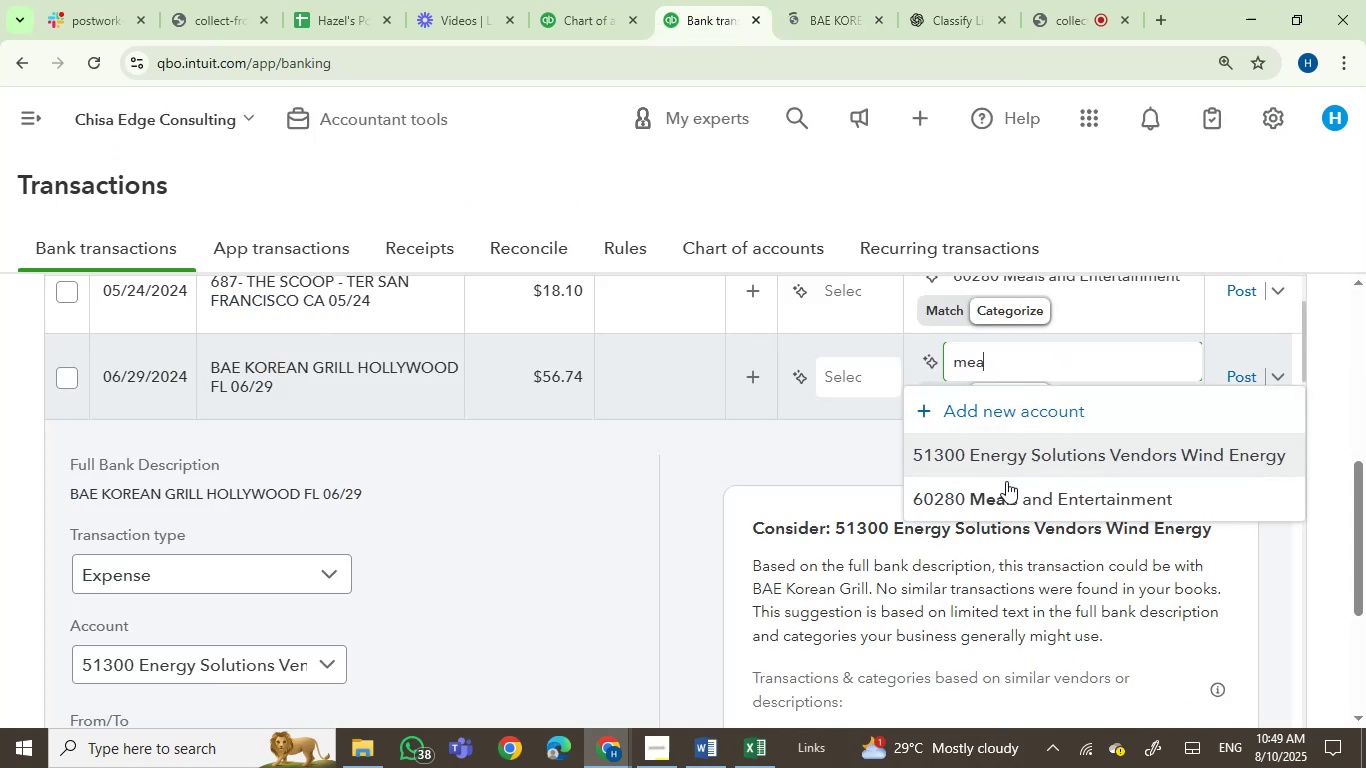 
left_click([1002, 496])
 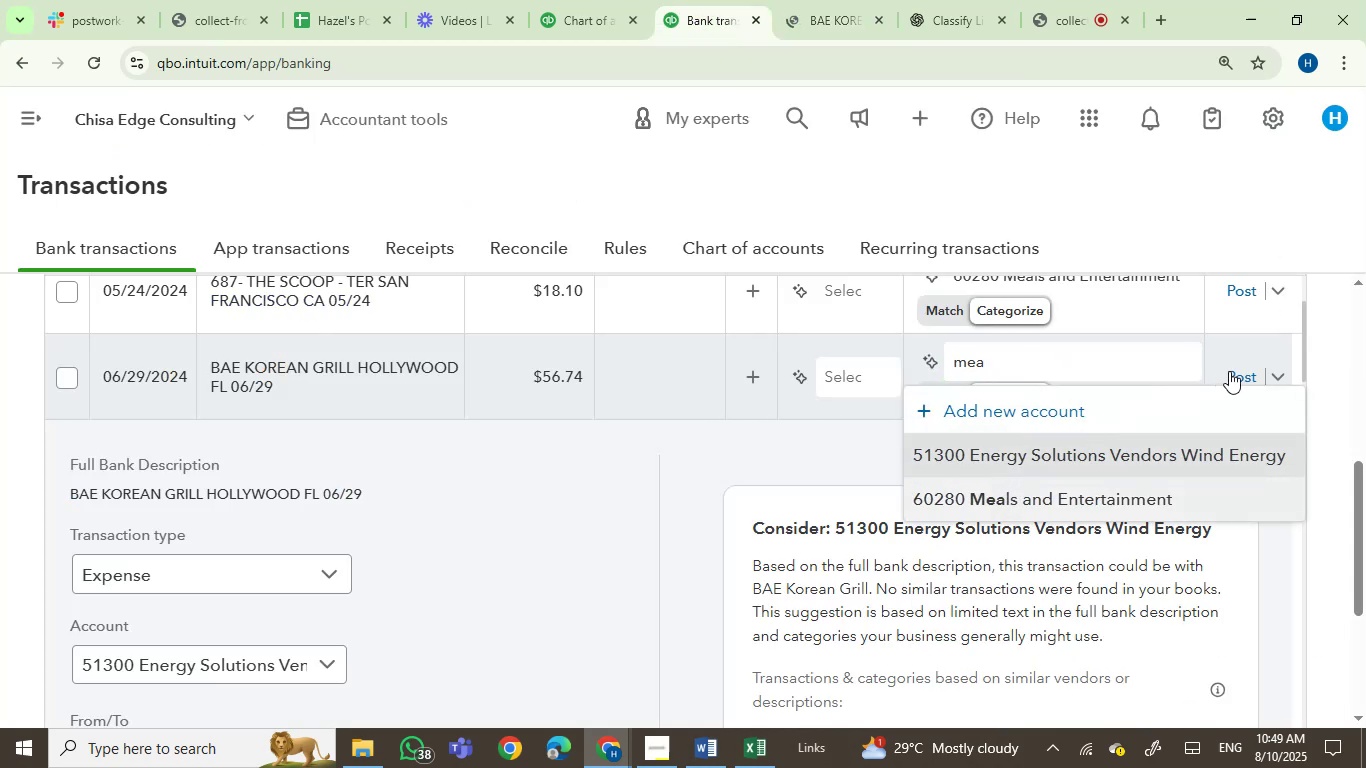 
left_click([1239, 369])
 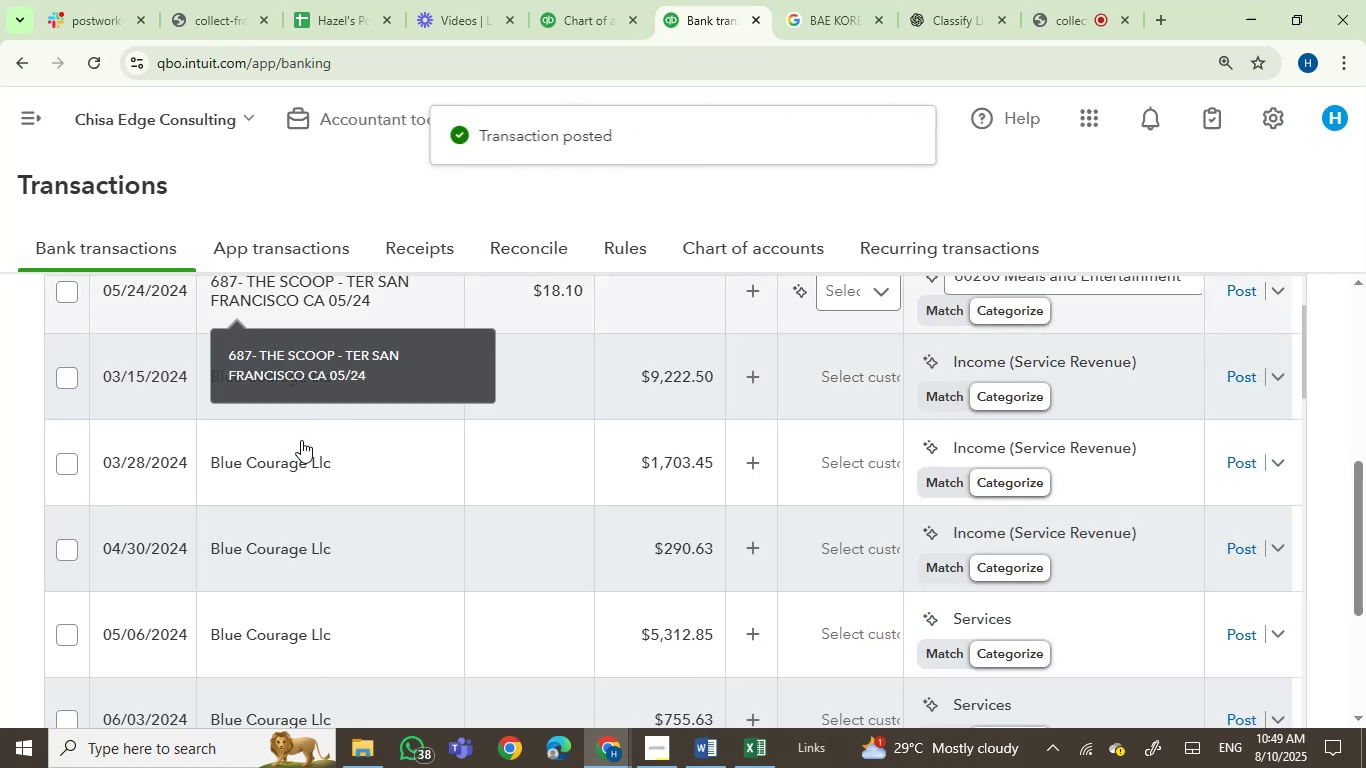 
wait(6.12)
 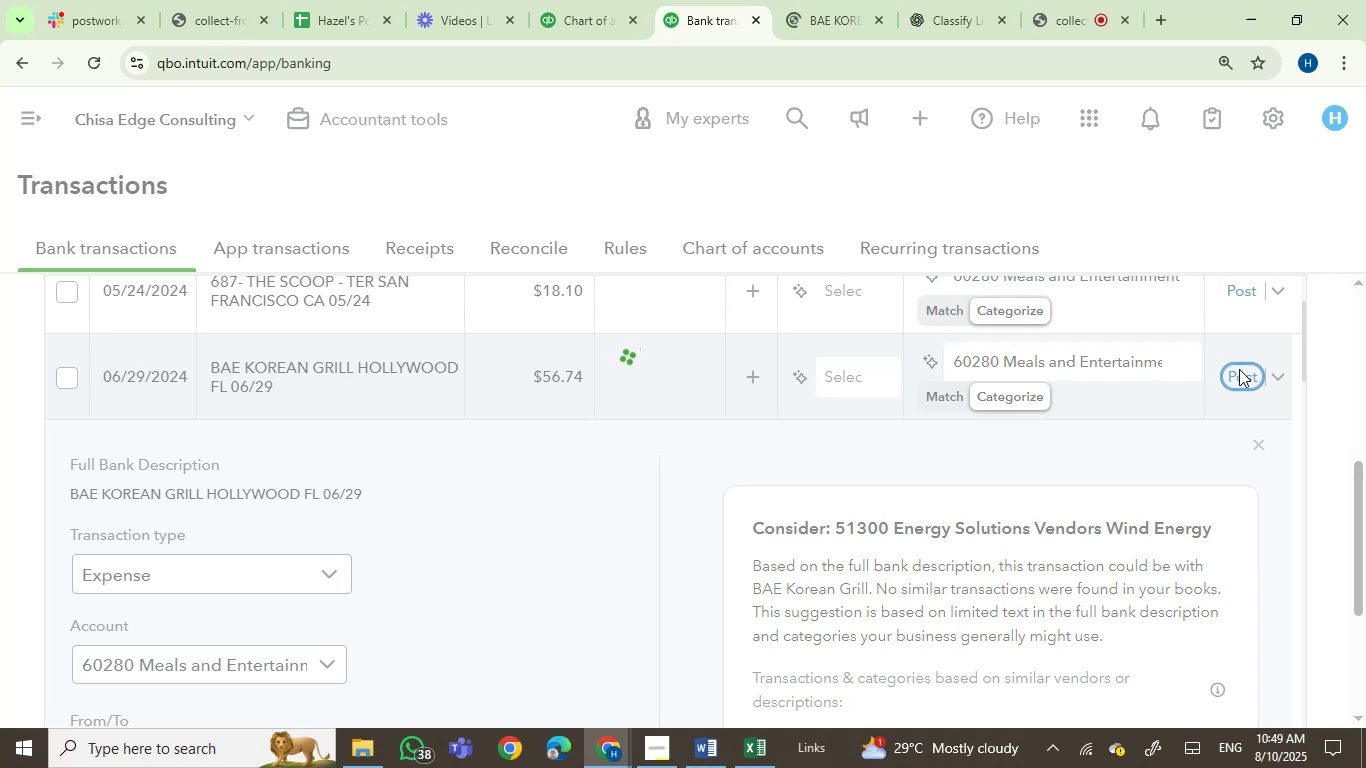 
left_click([260, 385])
 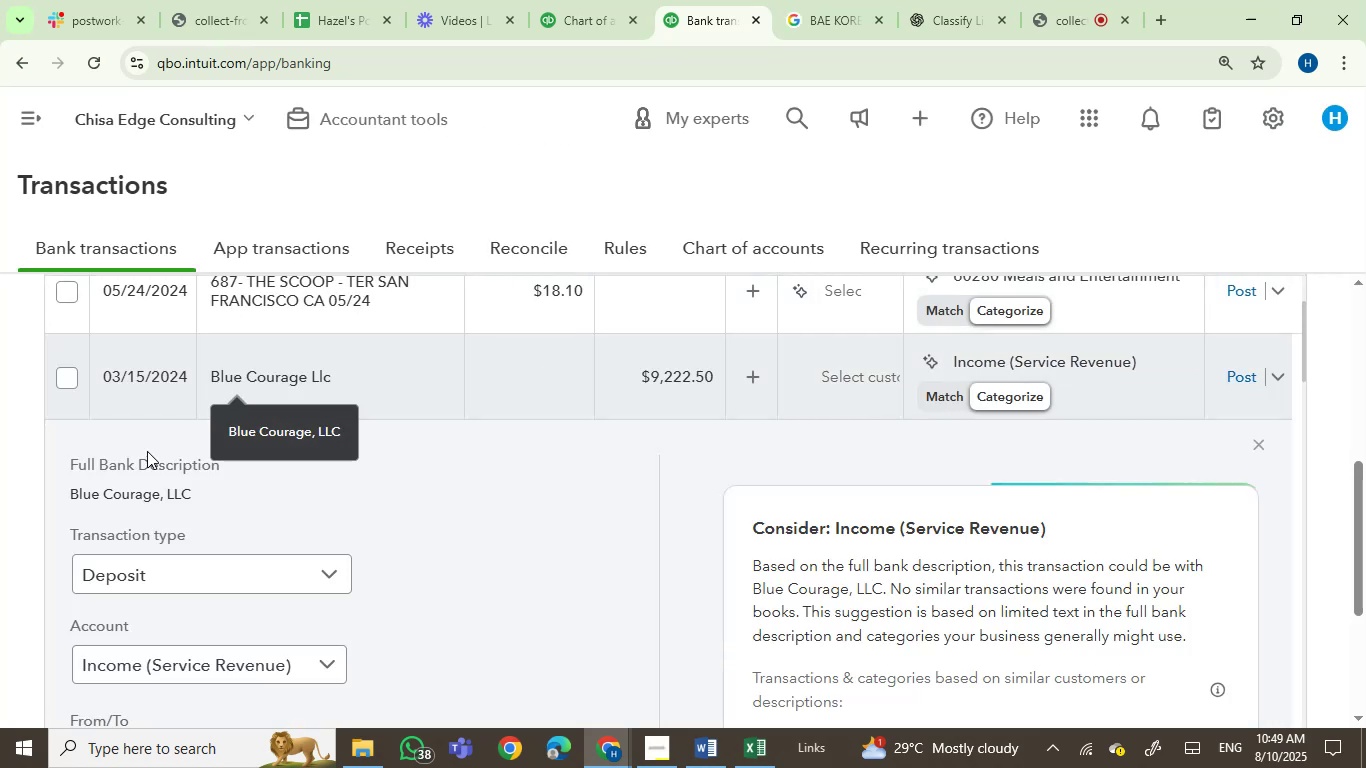 
left_click([82, 496])
 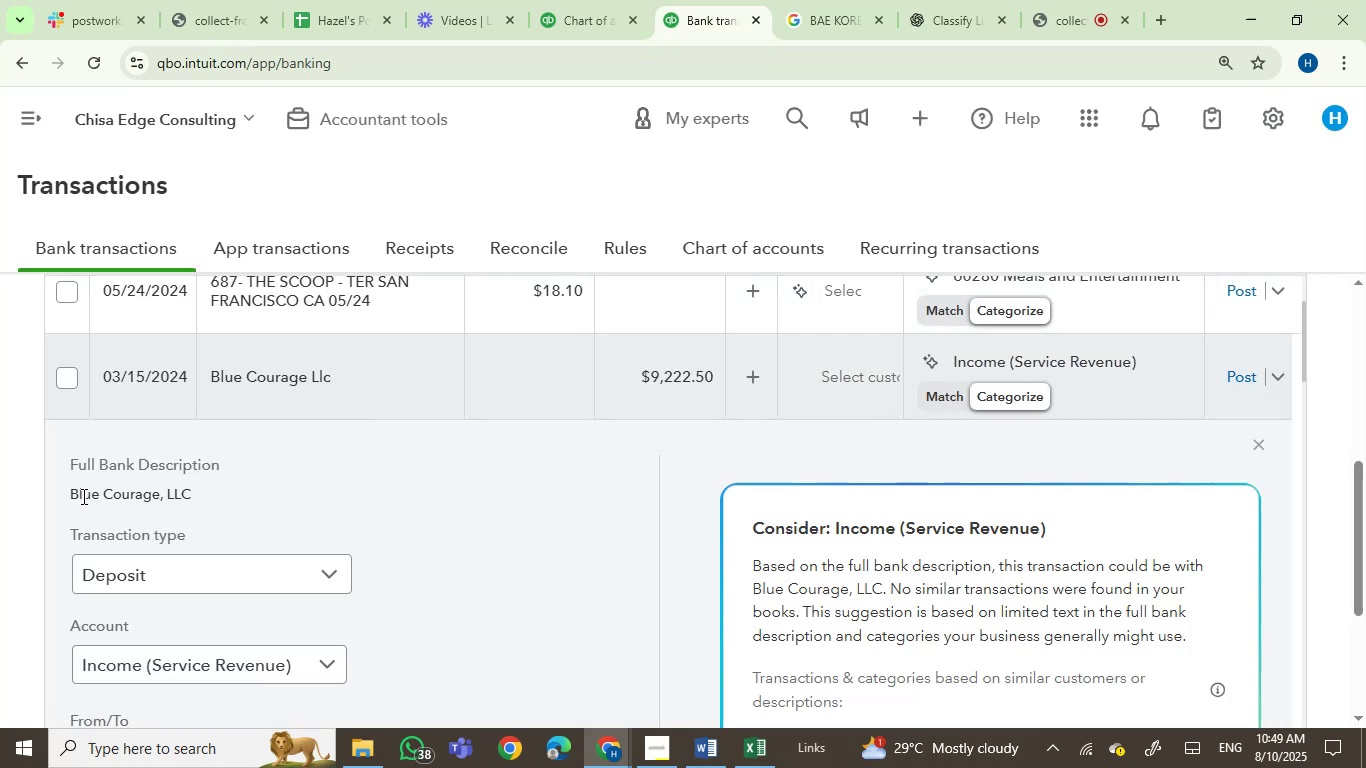 
left_click_drag(start_coordinate=[82, 495], to_coordinate=[190, 493])
 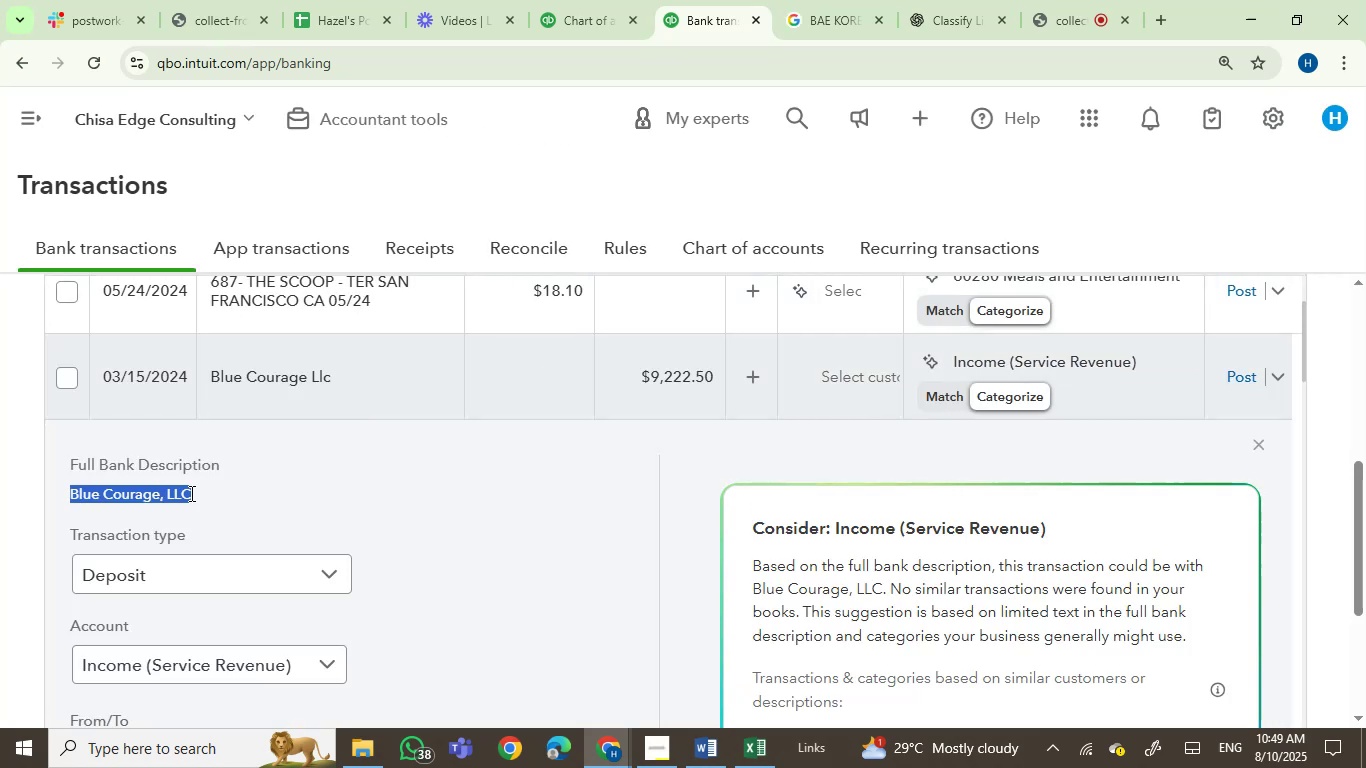 
key(Control+C)
 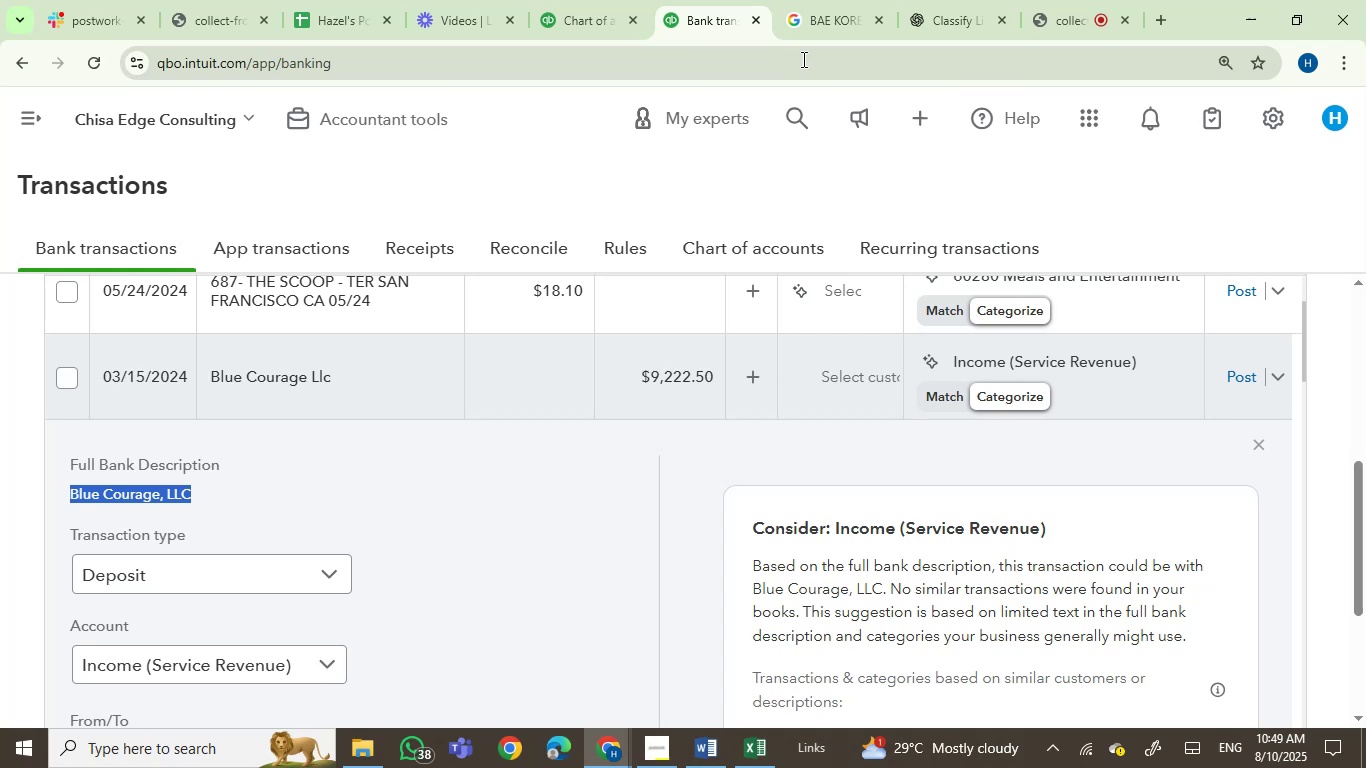 
left_click([812, 11])
 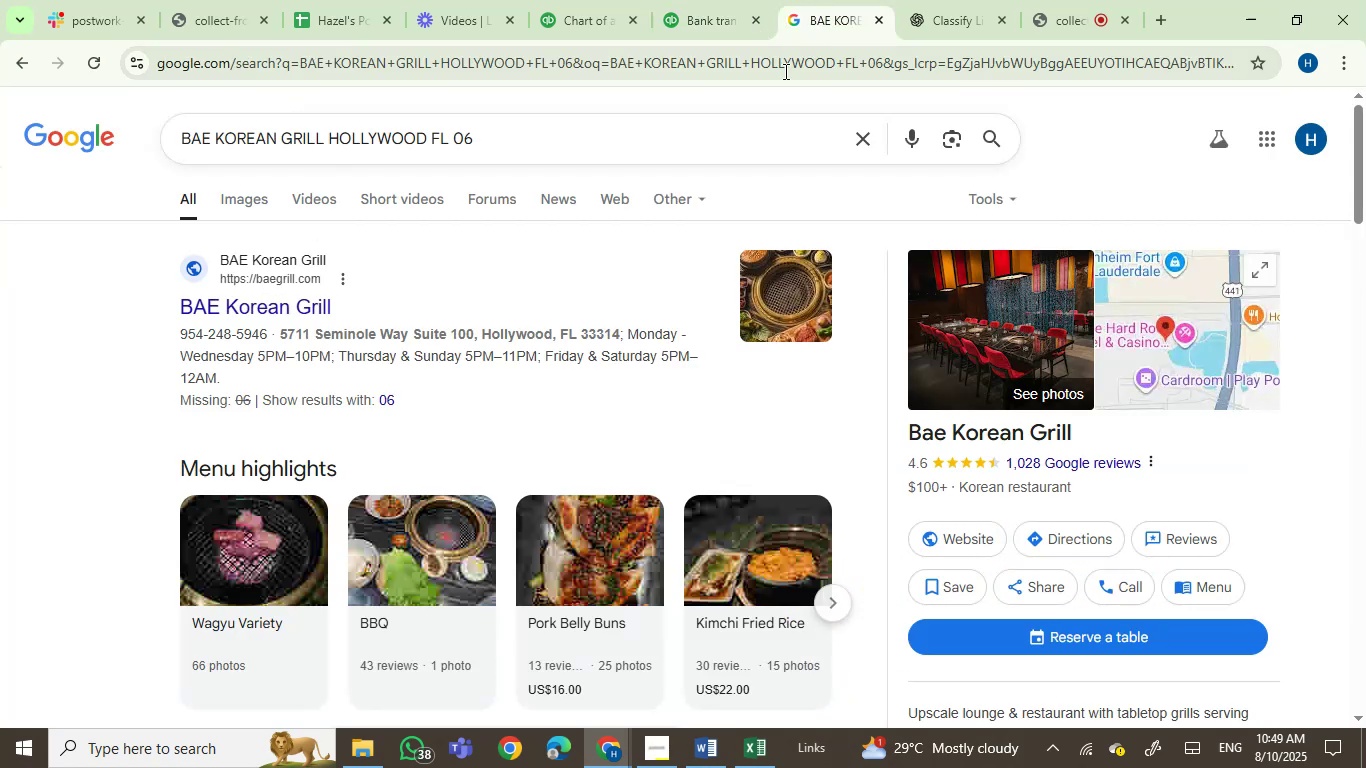 
key(Control+ControlLeft)
 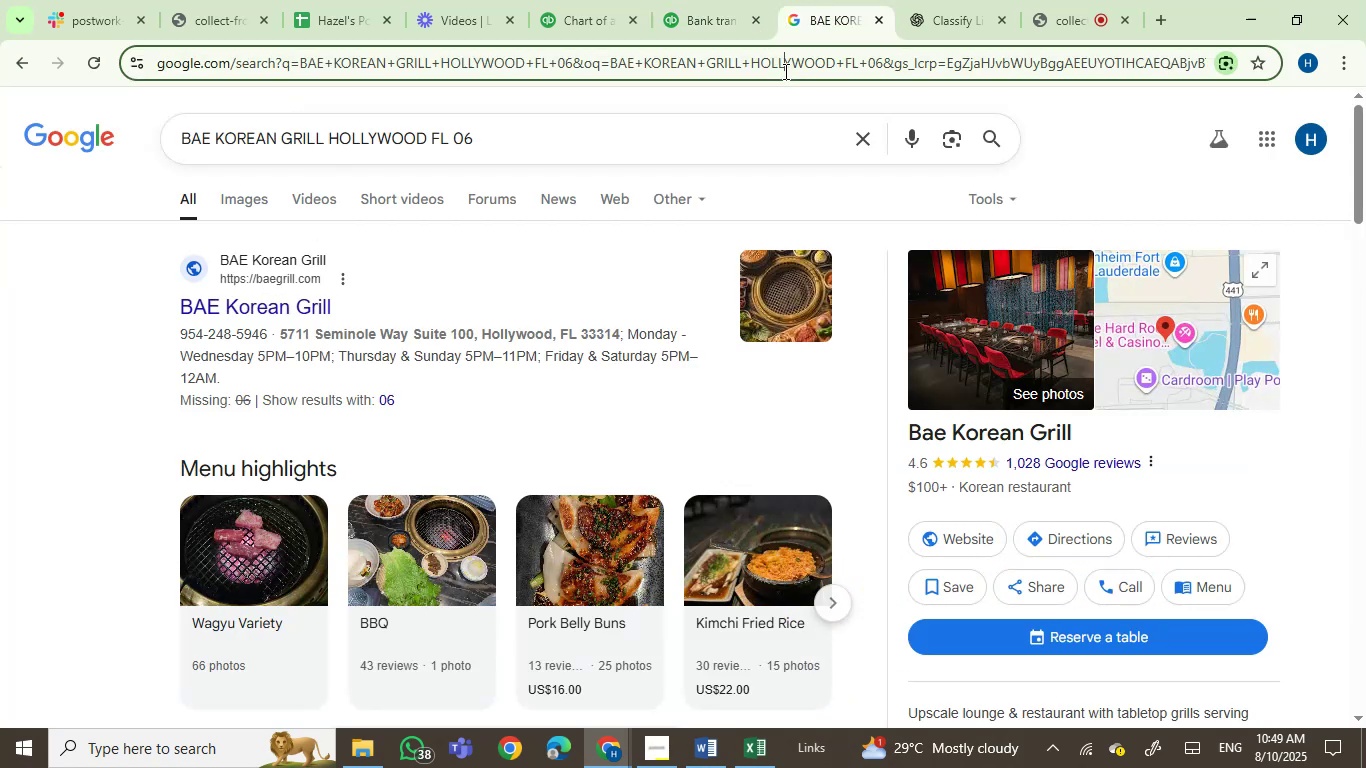 
double_click([784, 71])
 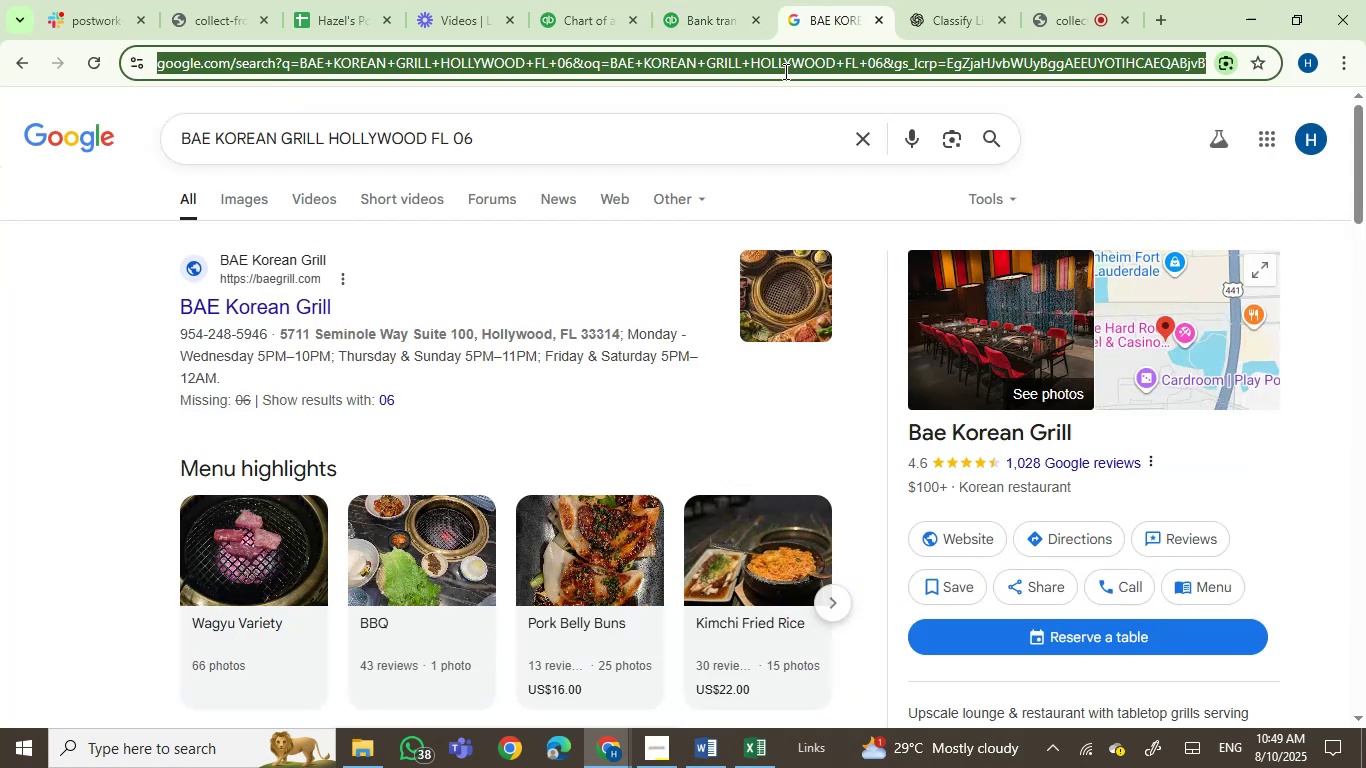 
key(Control+V)
 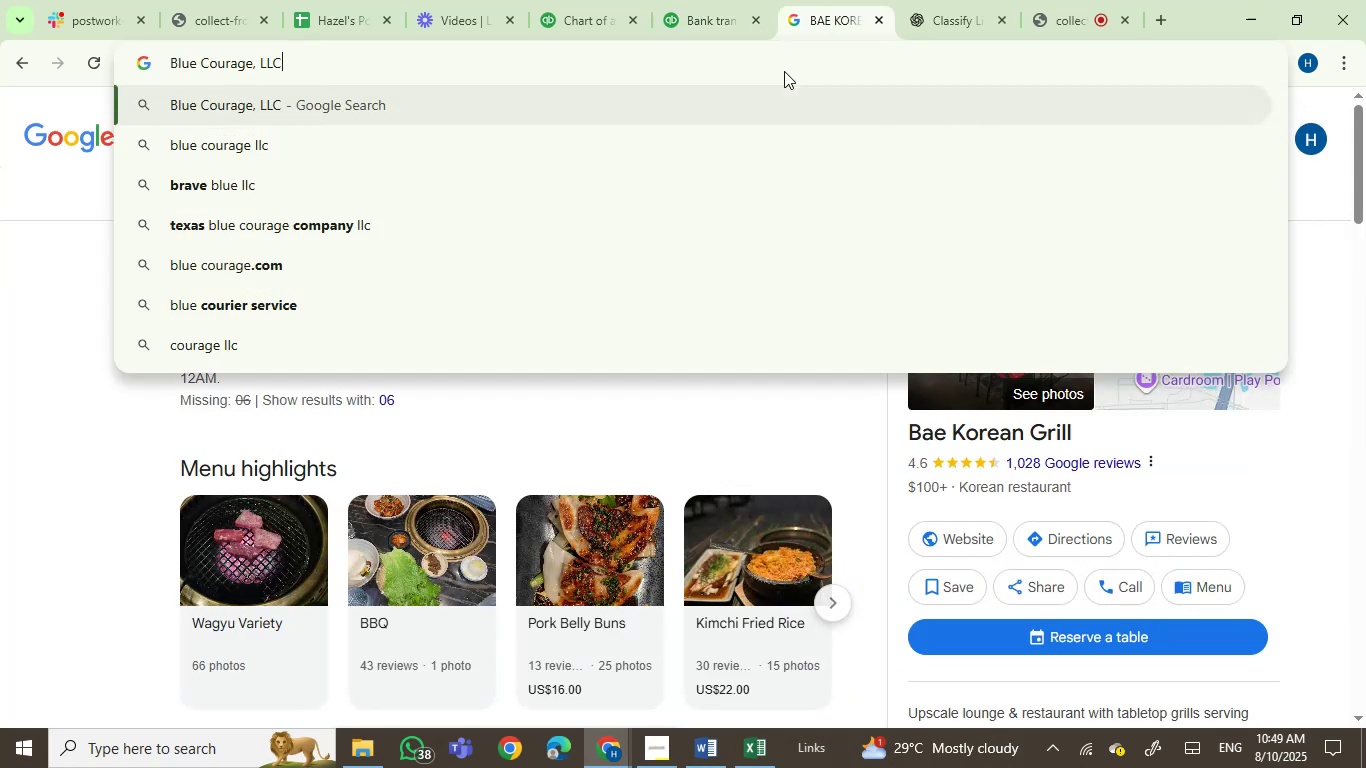 
hold_key(key=Enter, duration=0.3)
 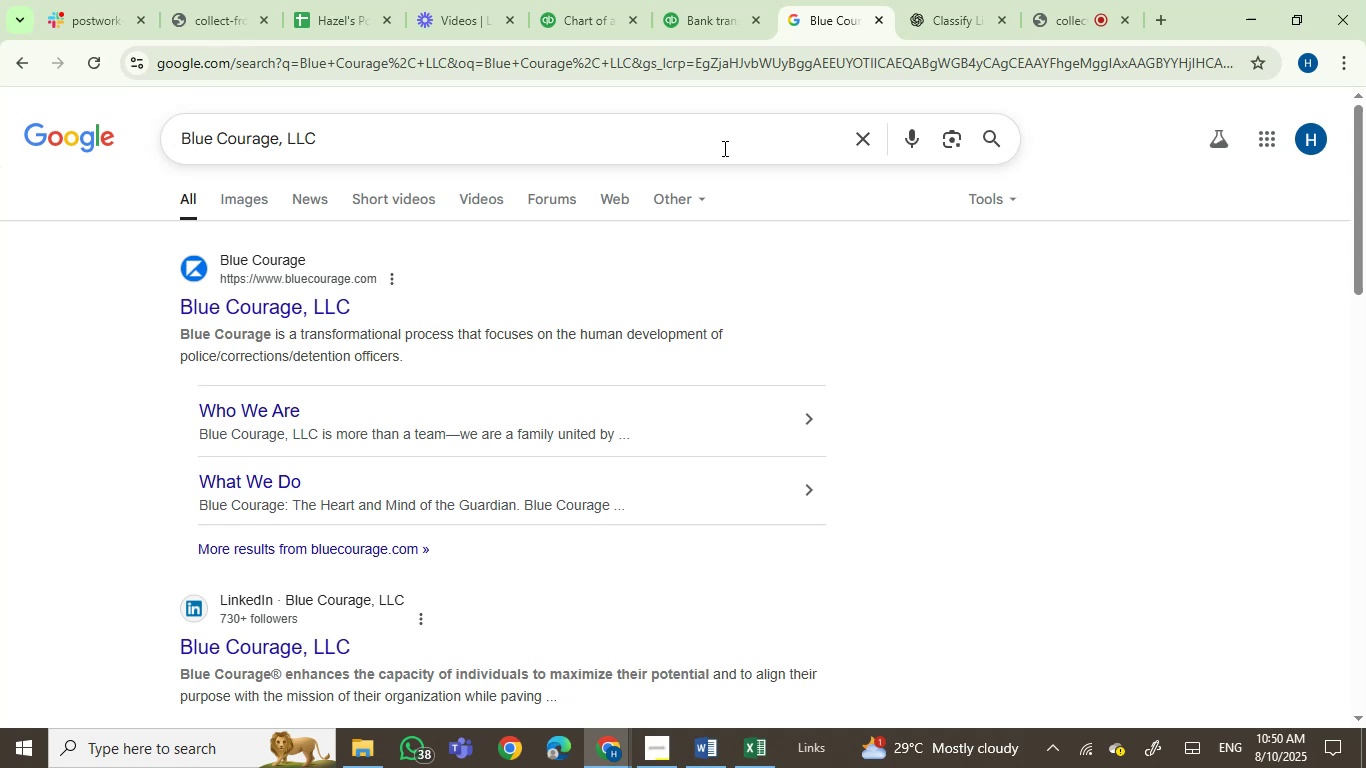 
wait(15.37)
 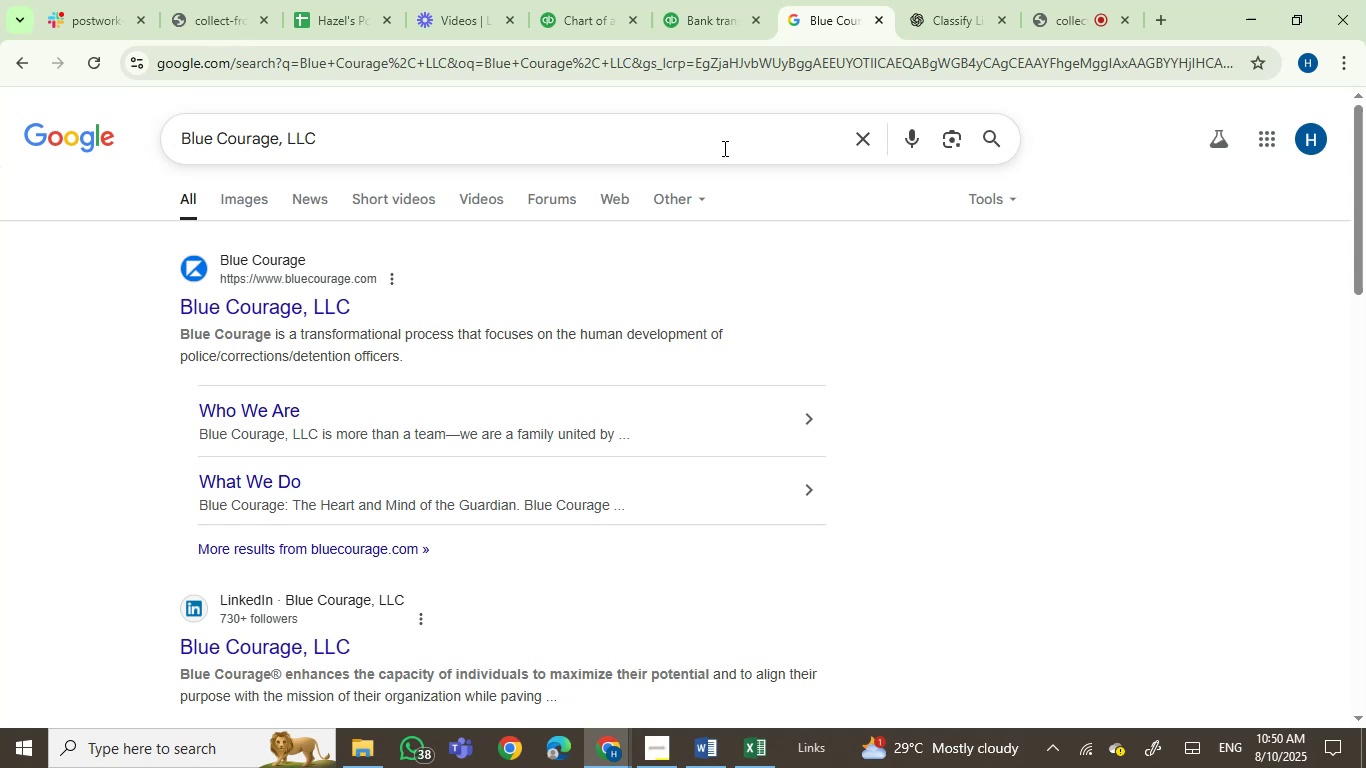 
left_click([726, 0])
 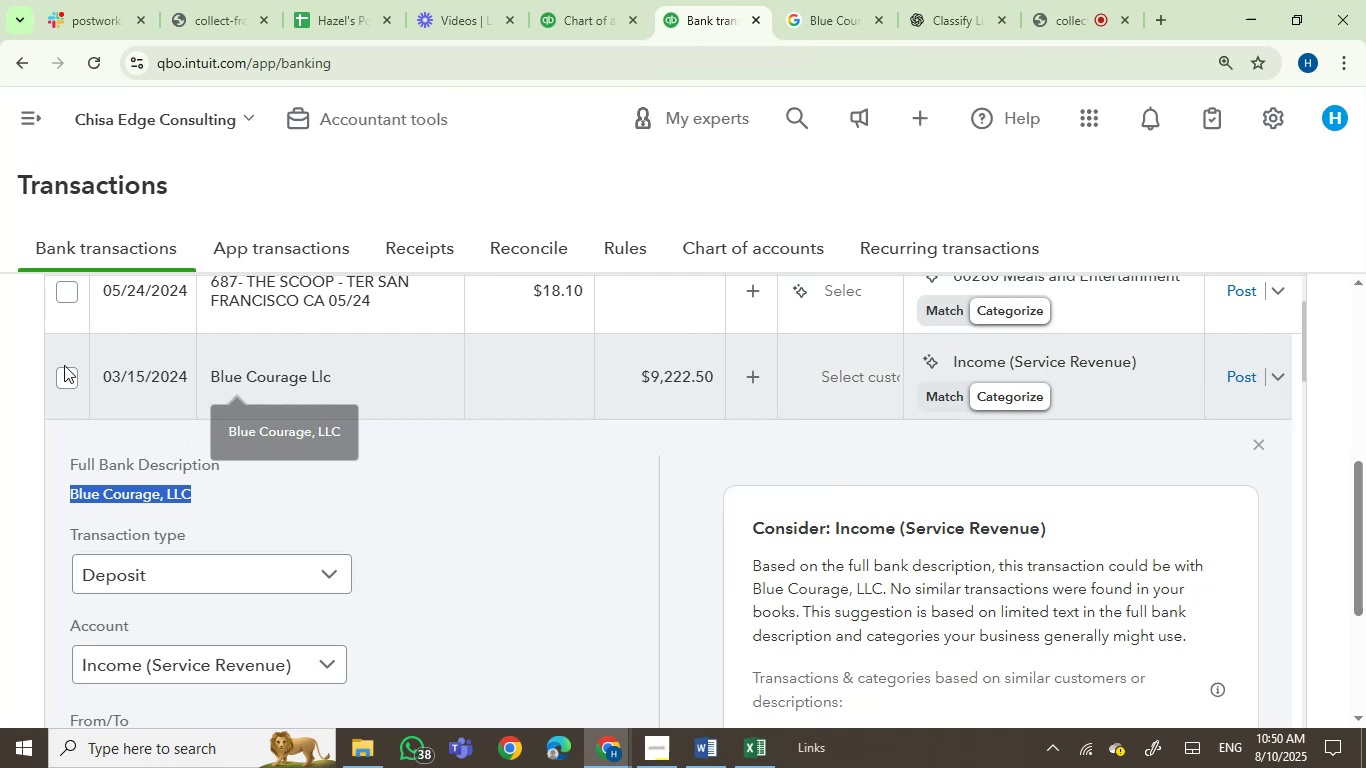 
scroll: coordinate [248, 402], scroll_direction: down, amount: 1.0
 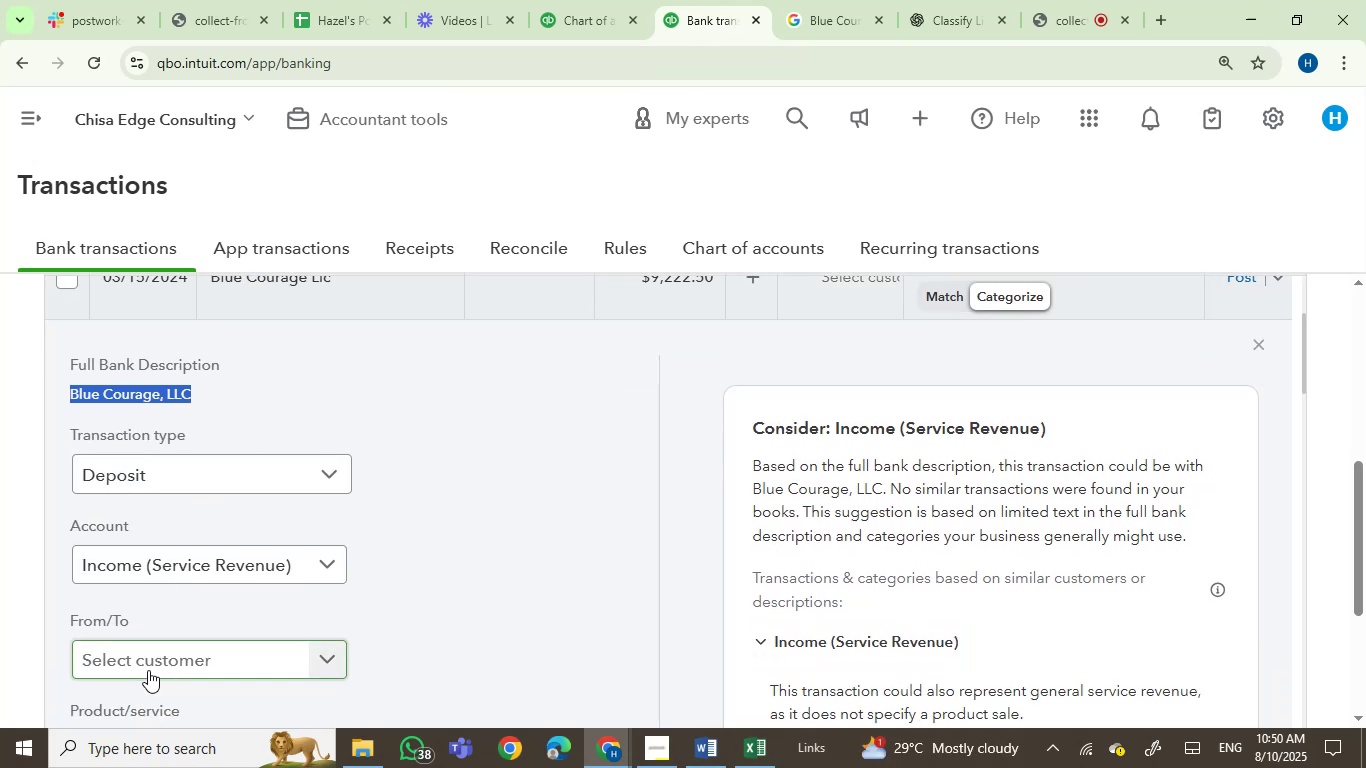 
left_click([154, 664])
 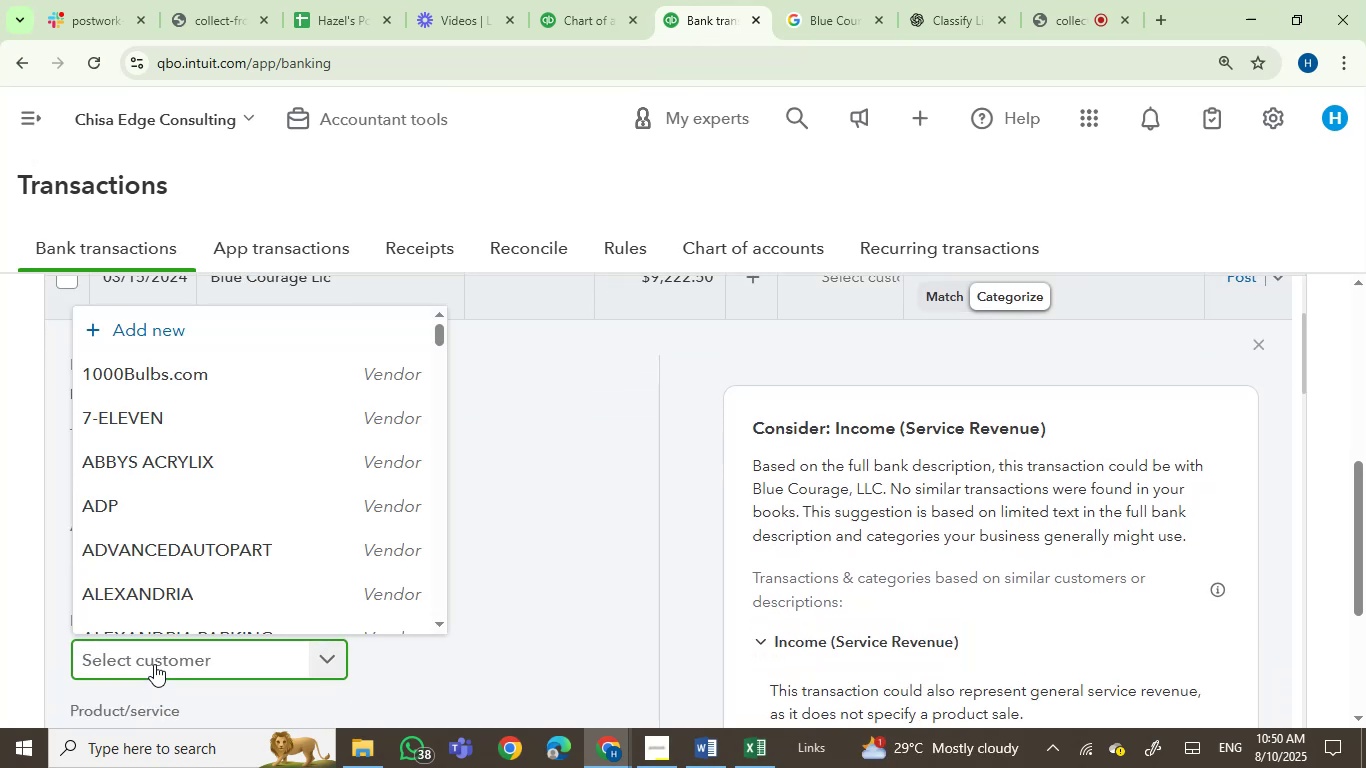 
key(Control+V)
 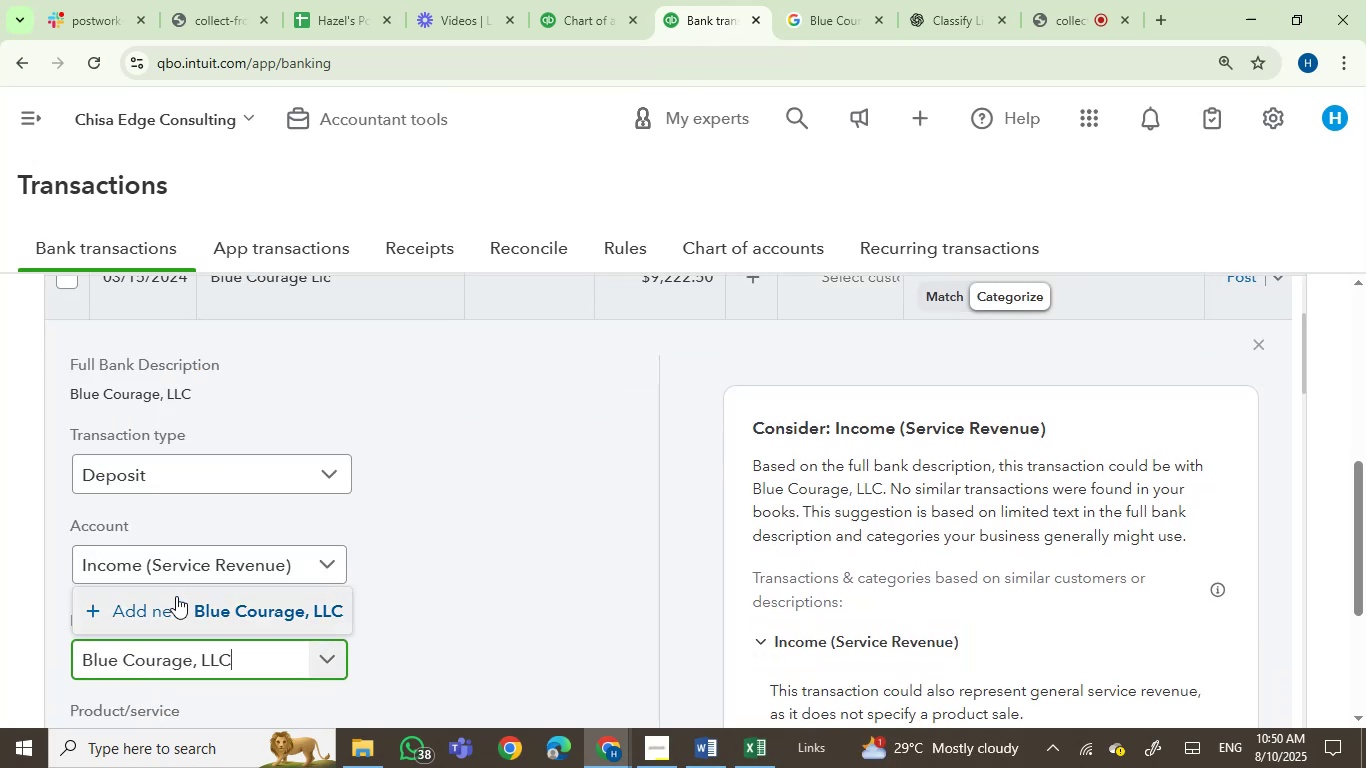 
left_click([181, 596])
 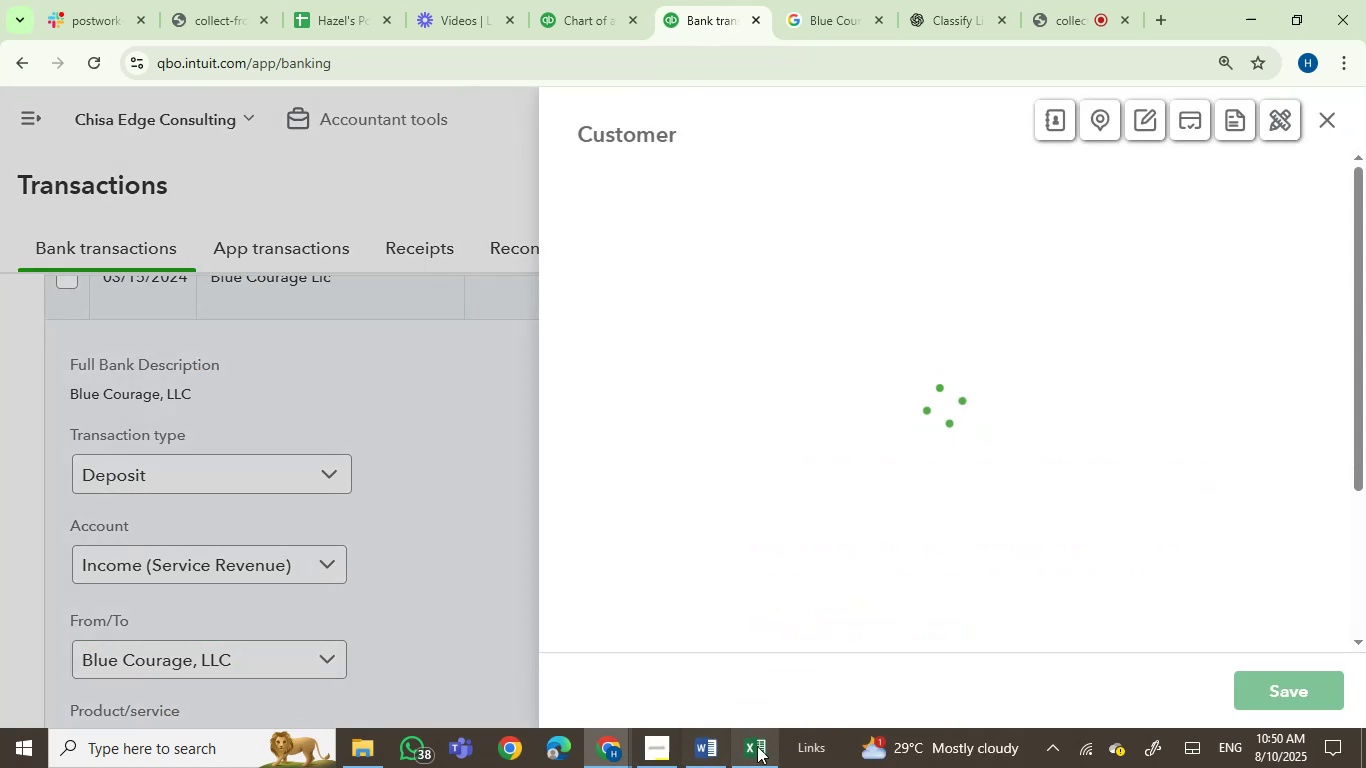 
left_click([759, 745])
 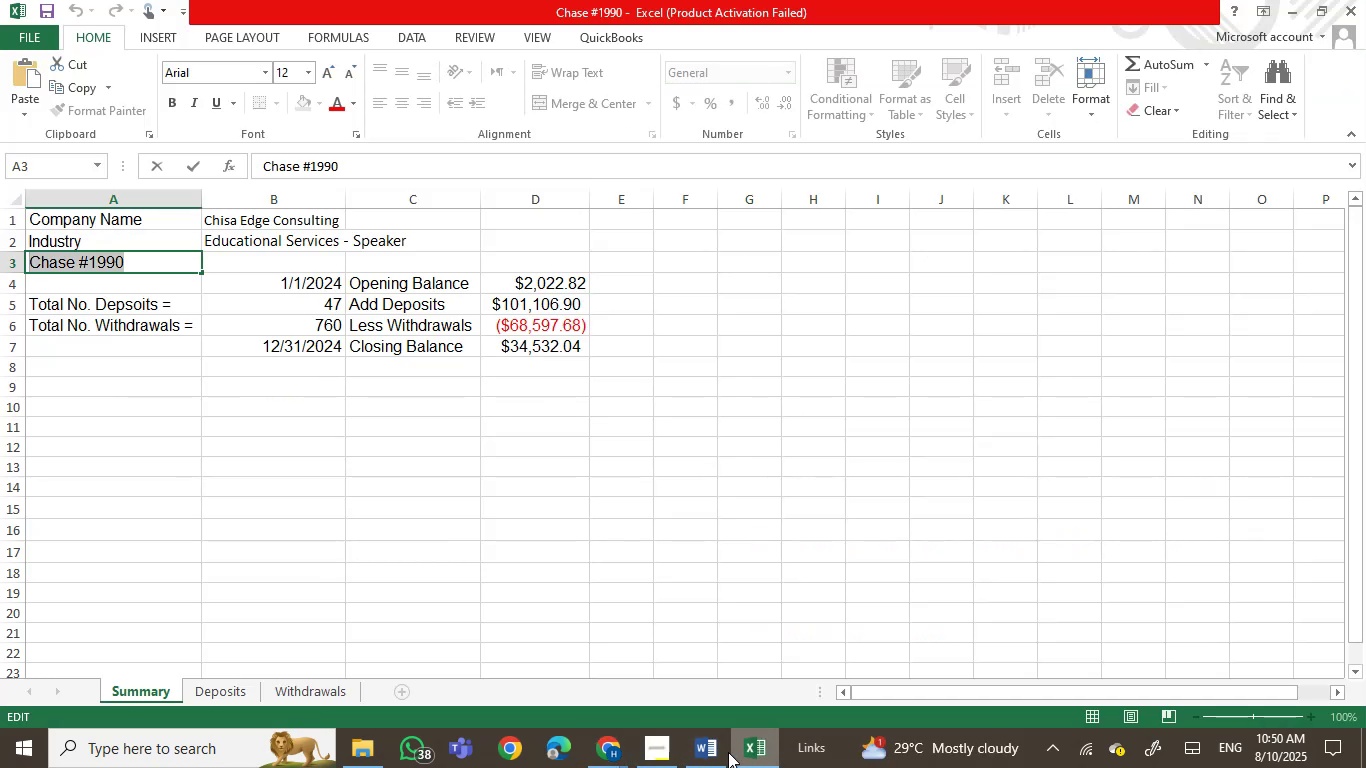 
left_click([721, 754])
 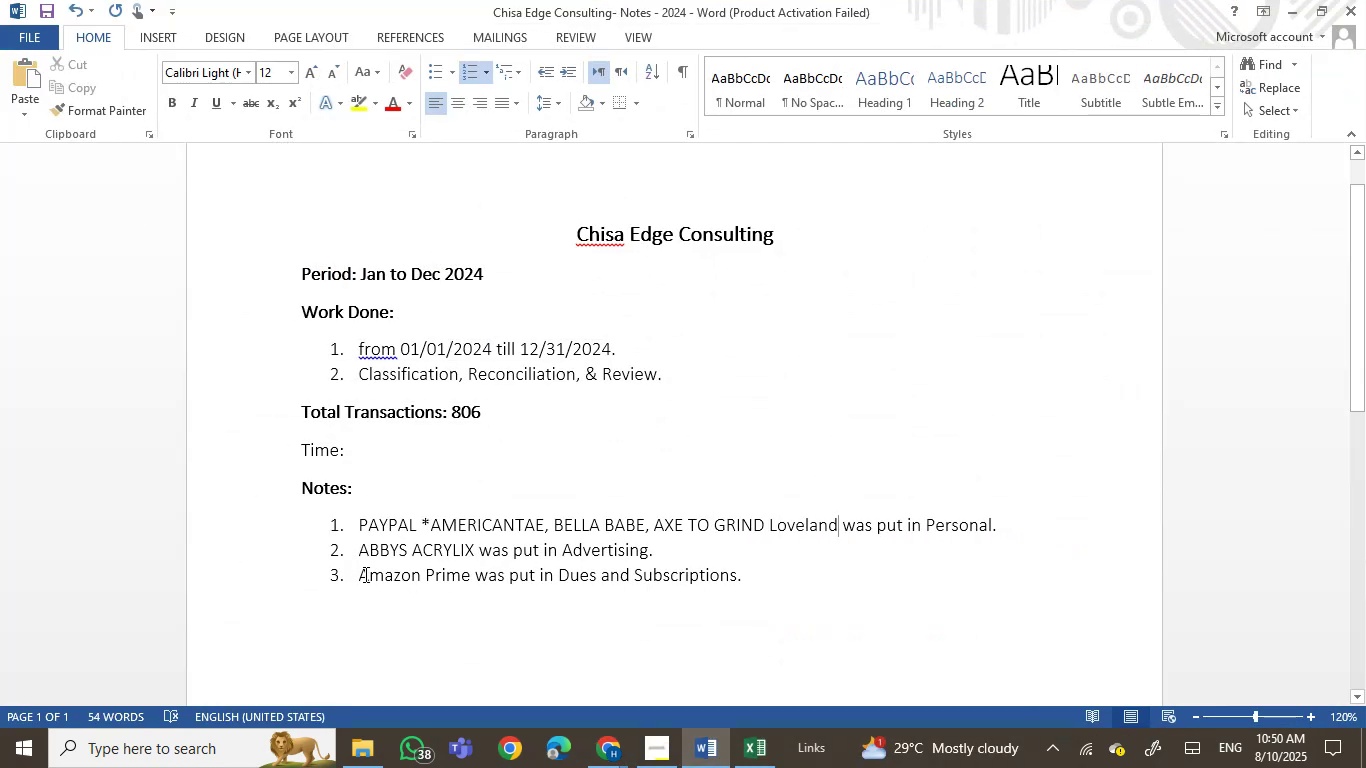 
left_click([355, 550])
 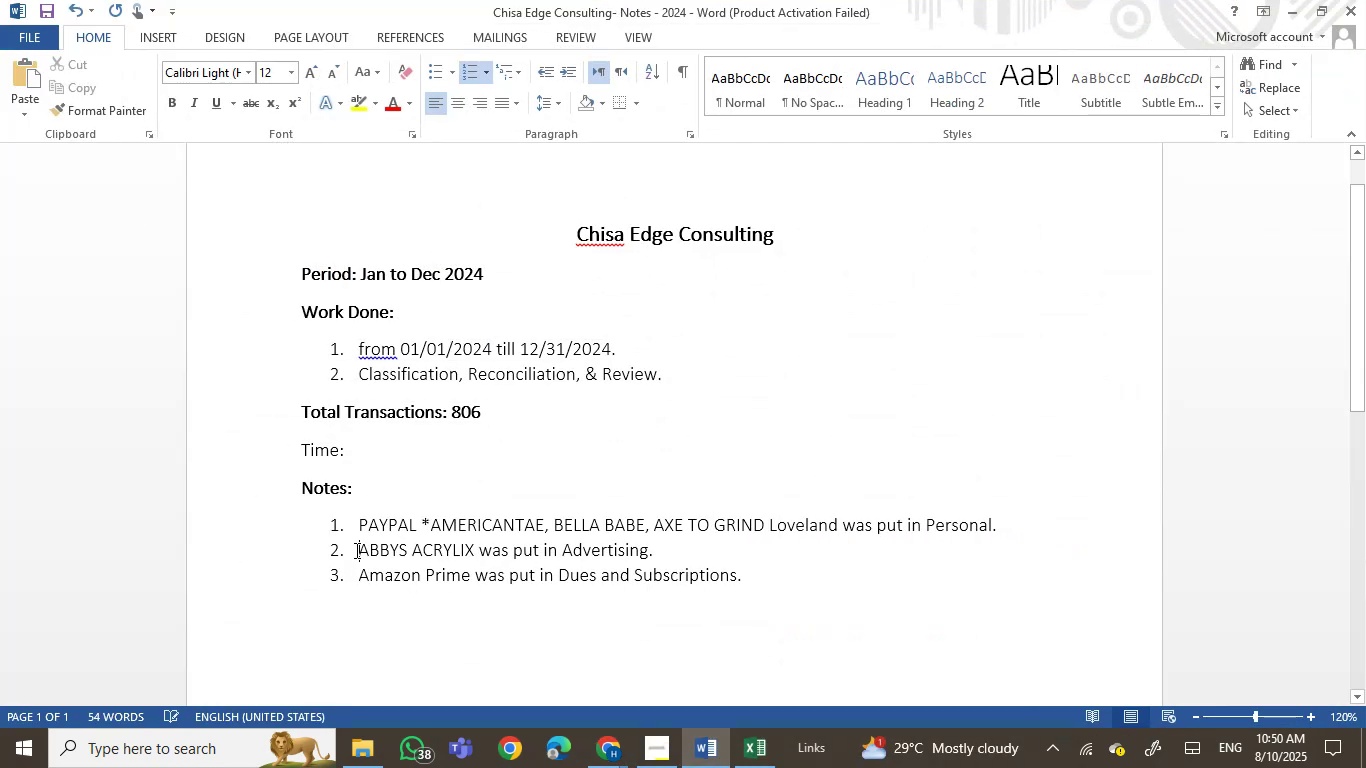 
key(Enter)
 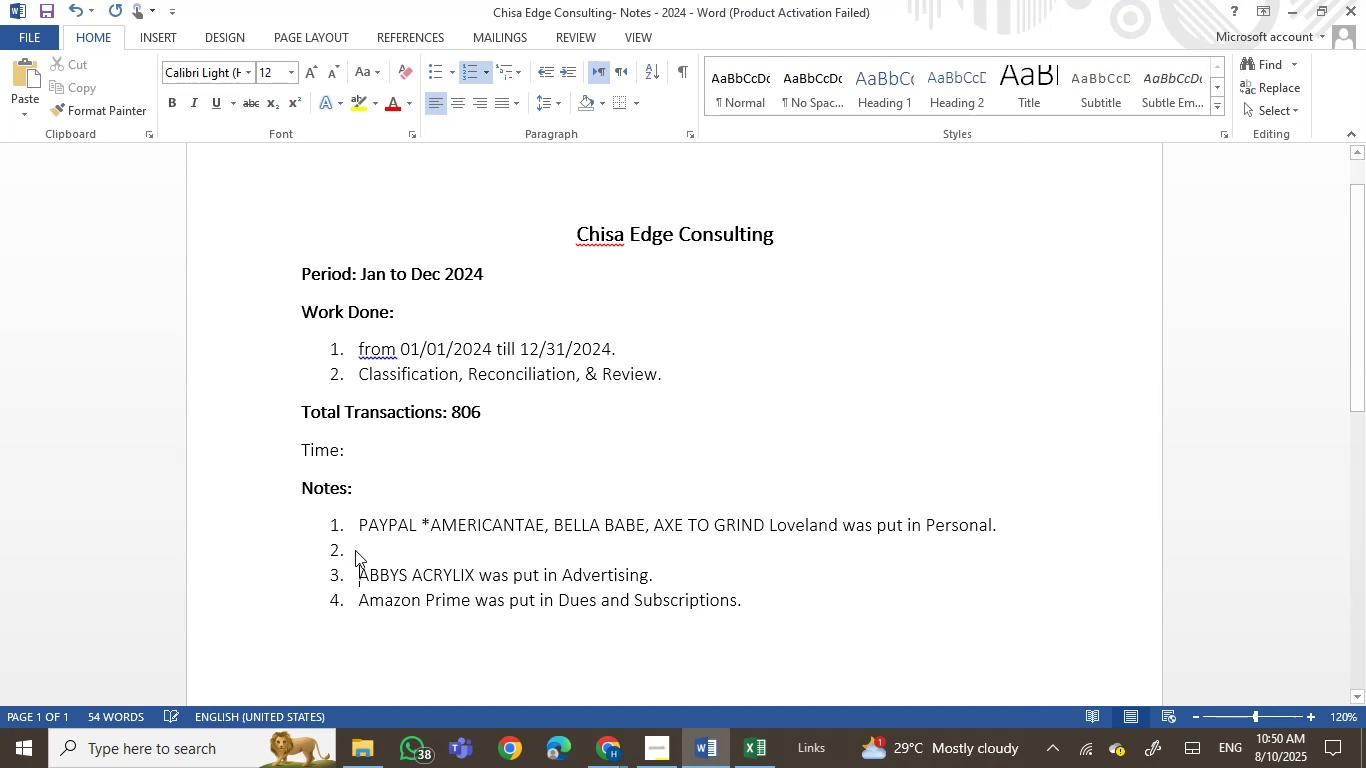 
key(ArrowUp)
 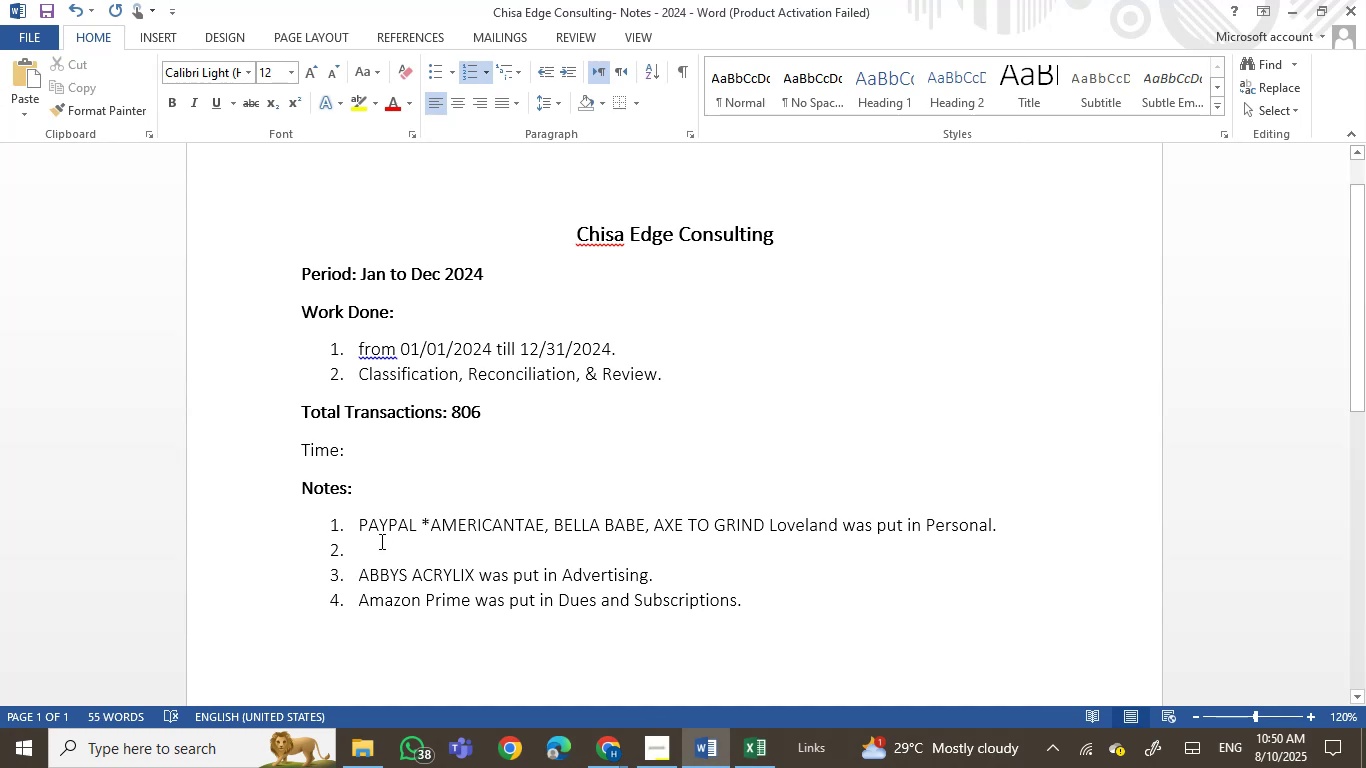 
right_click([380, 552])
 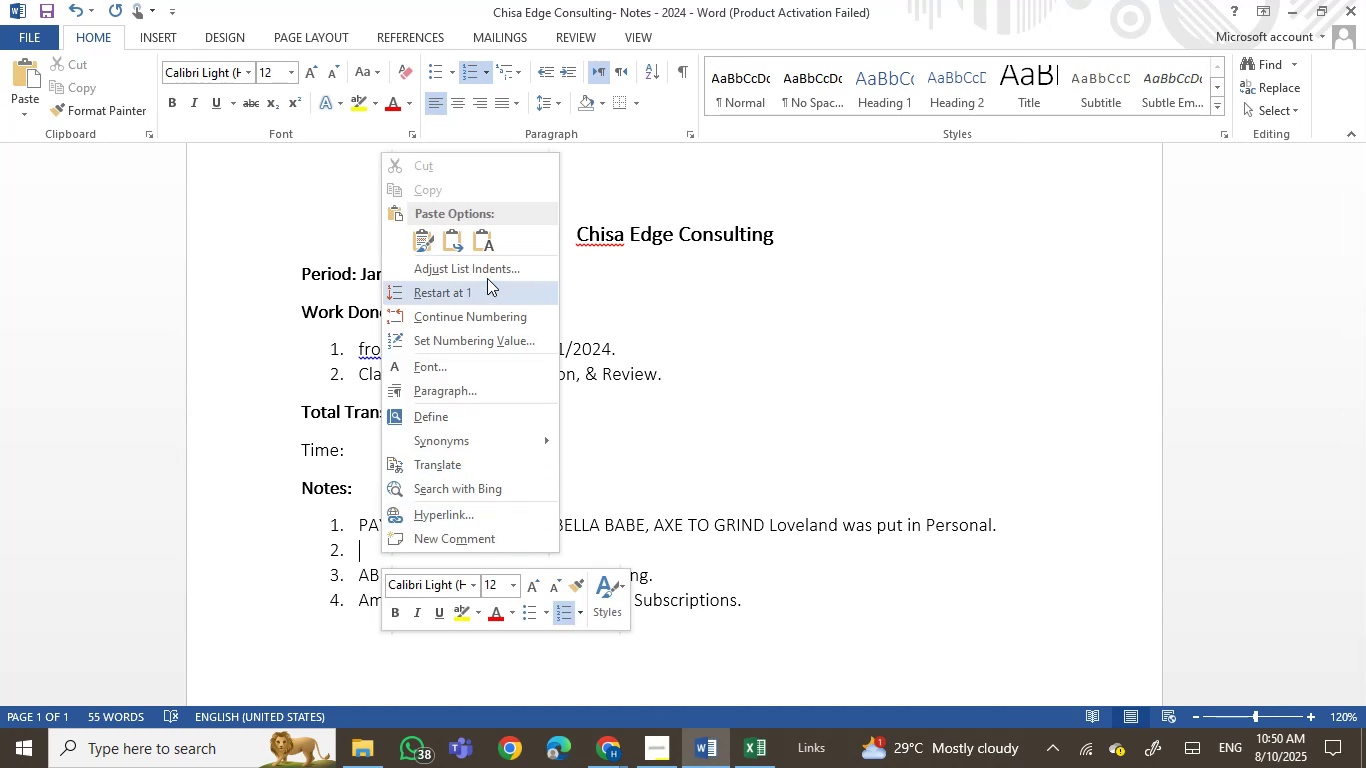 
left_click([492, 235])
 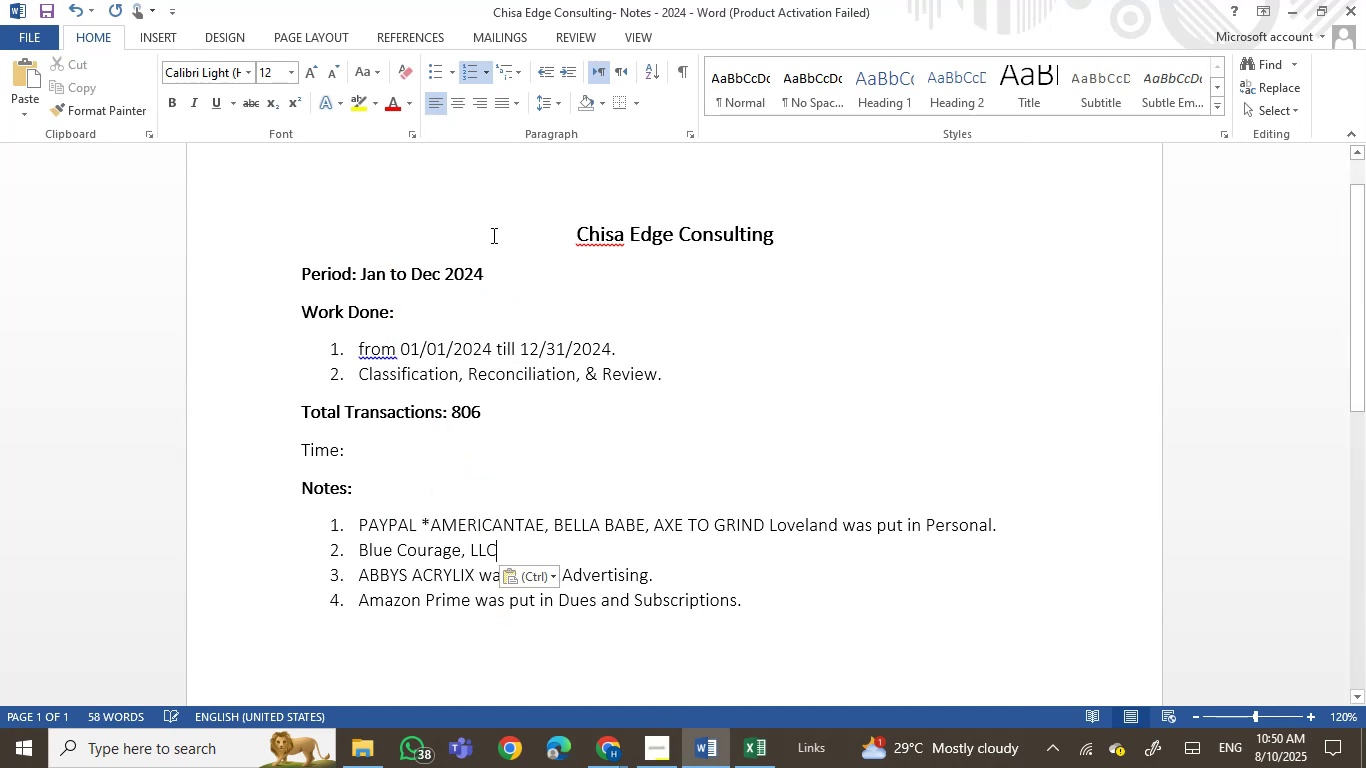 
type( was put in Services.)
 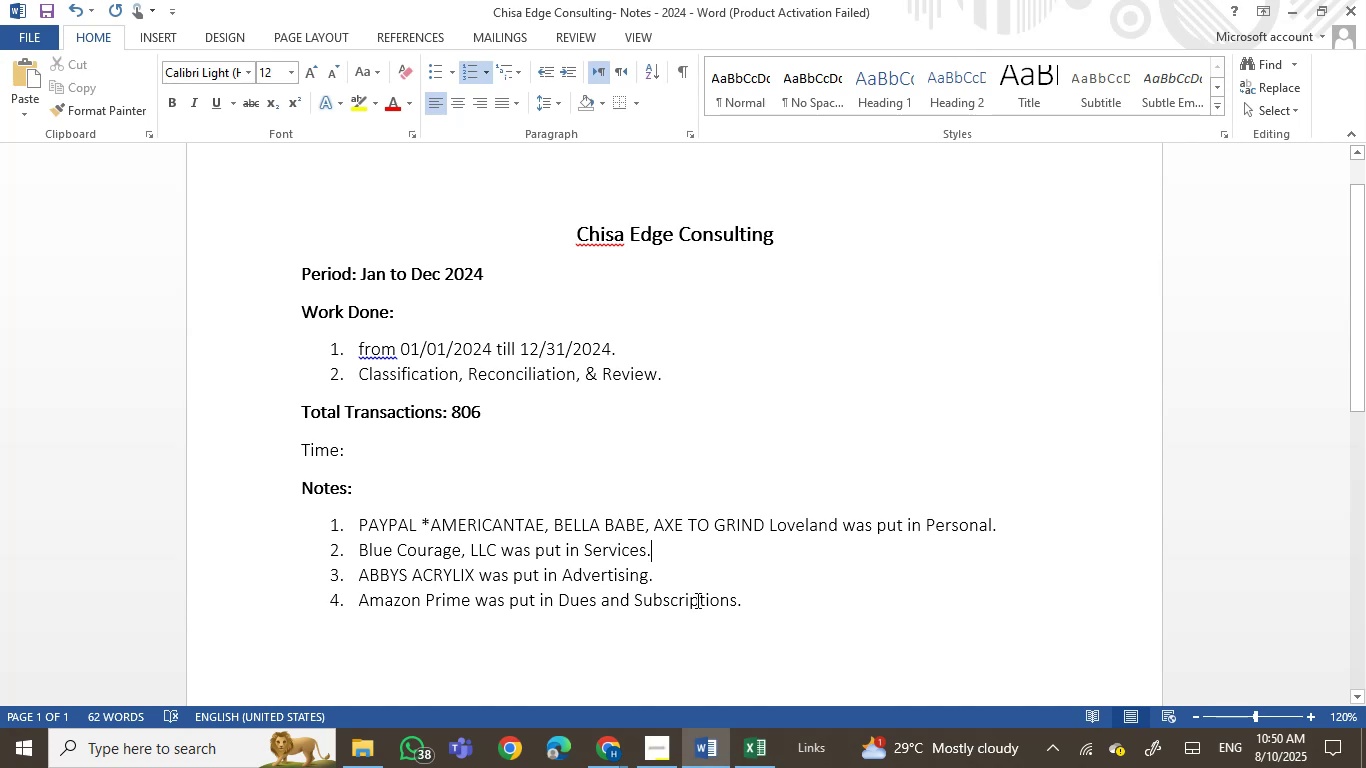 
left_click([700, 767])
 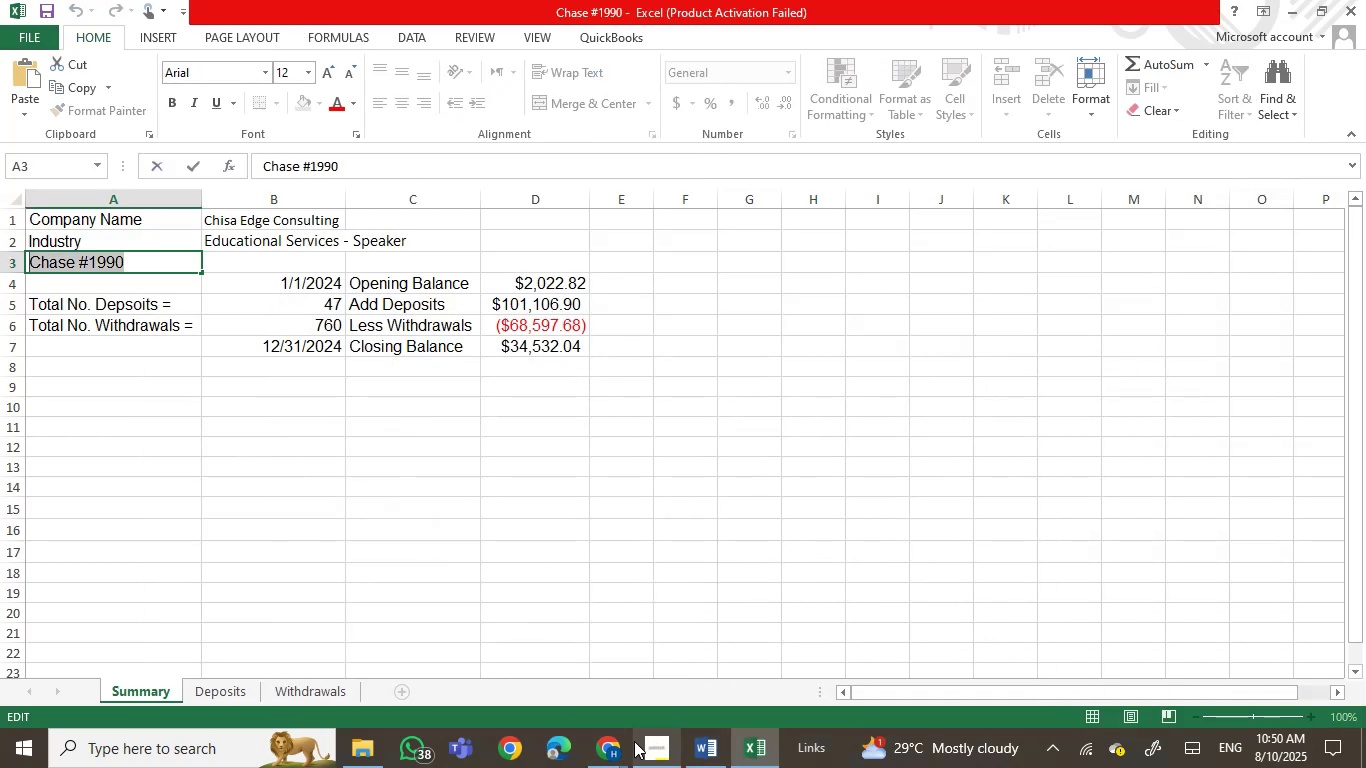 
left_click([631, 742])
 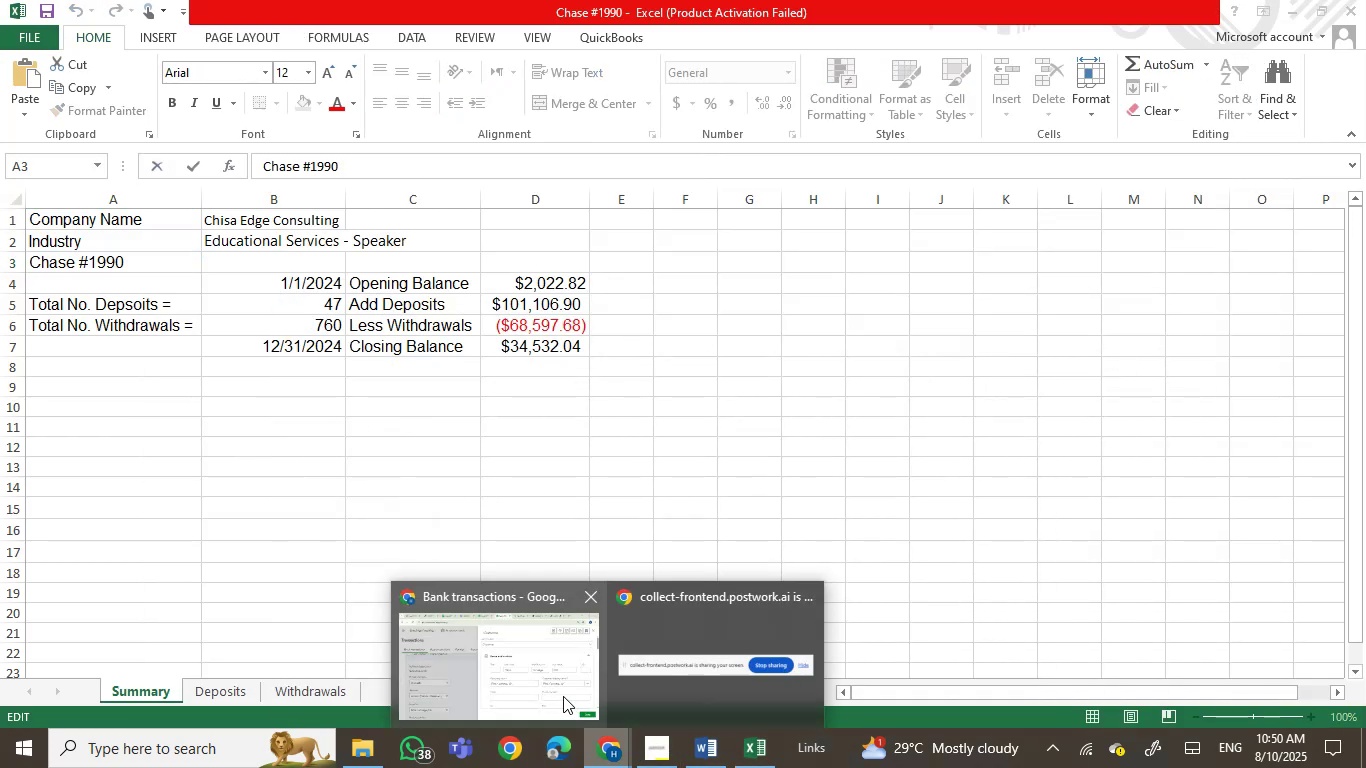 
left_click([563, 696])
 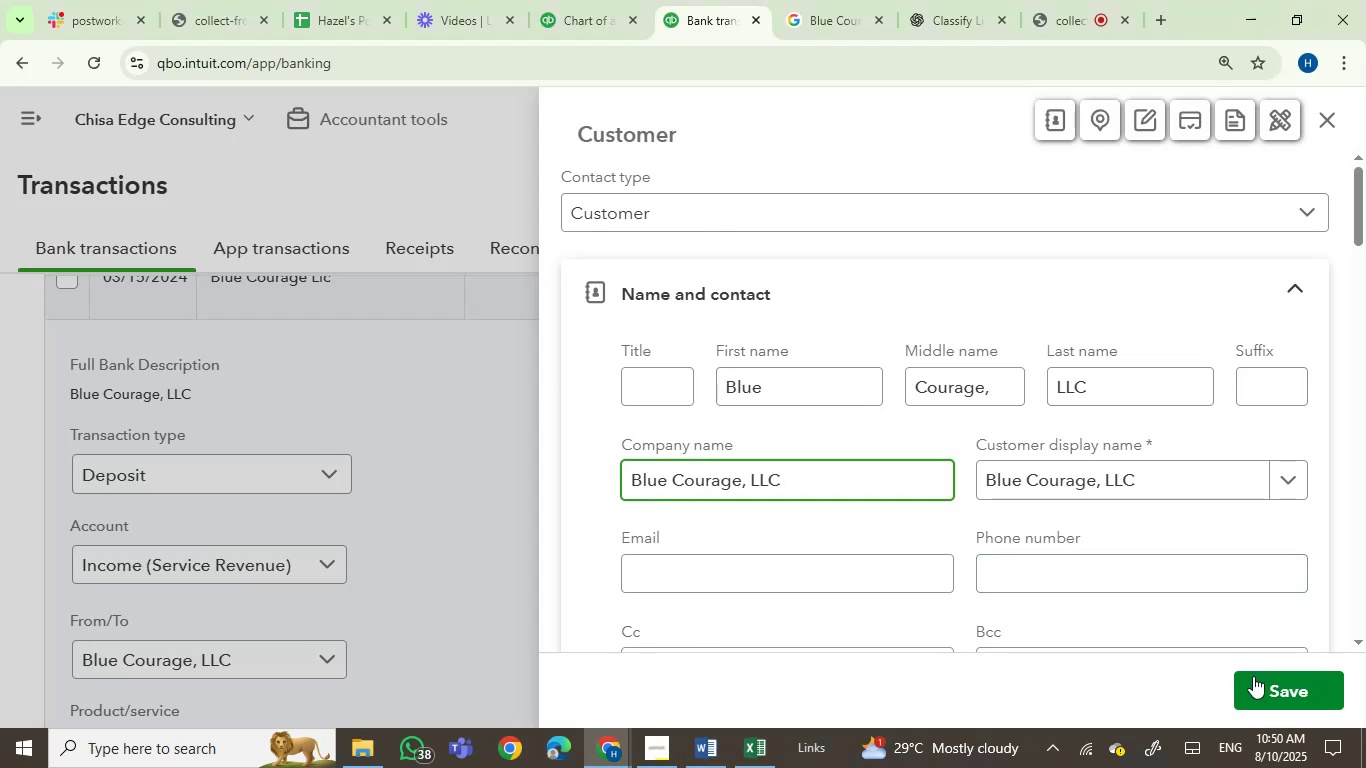 
left_click([1246, 691])
 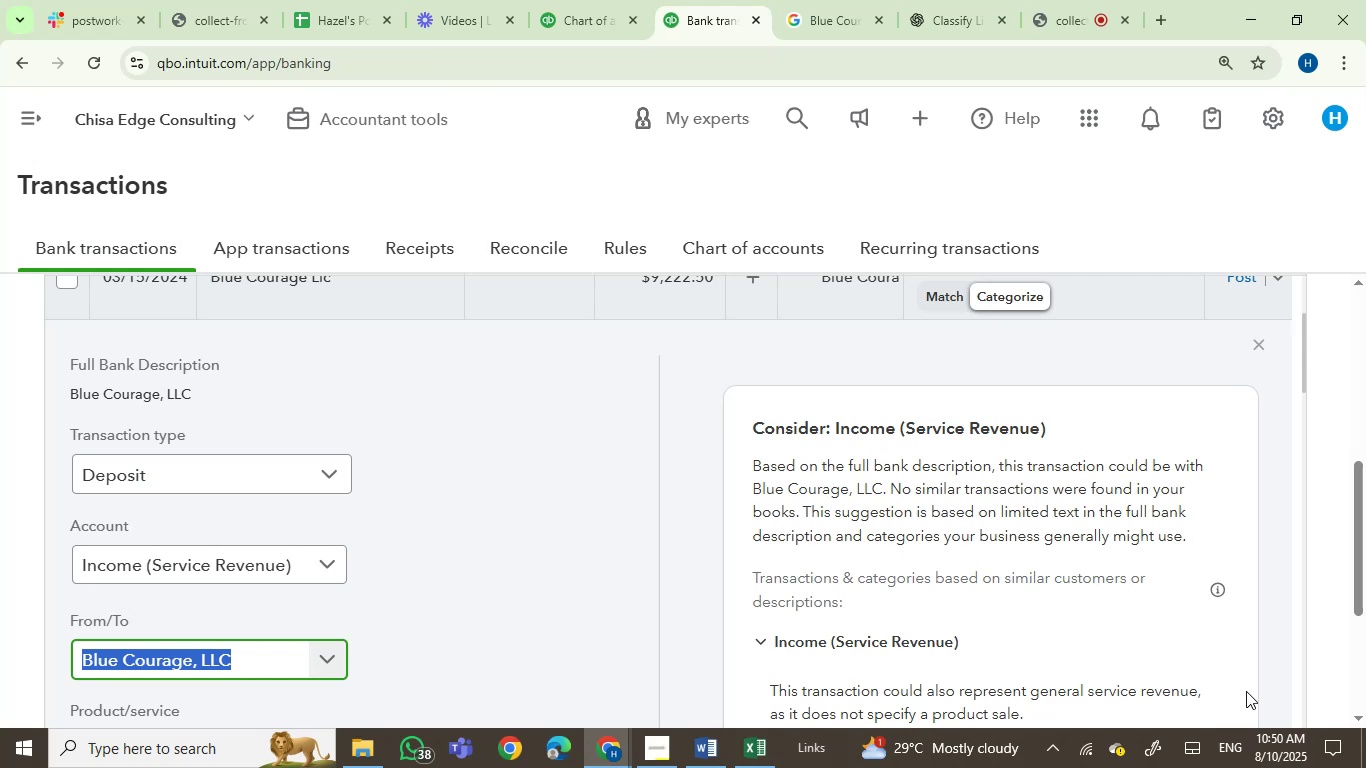 
wait(14.03)
 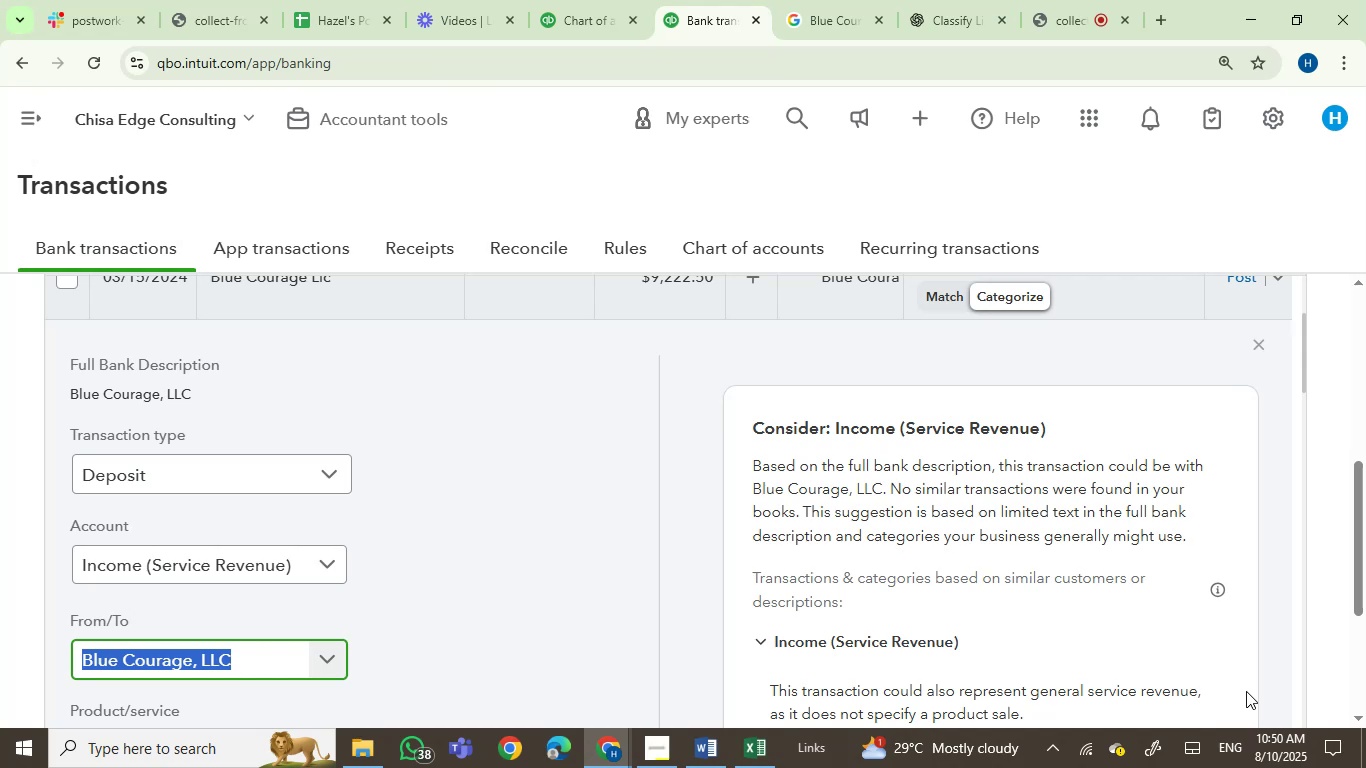 
left_click([598, 512])
 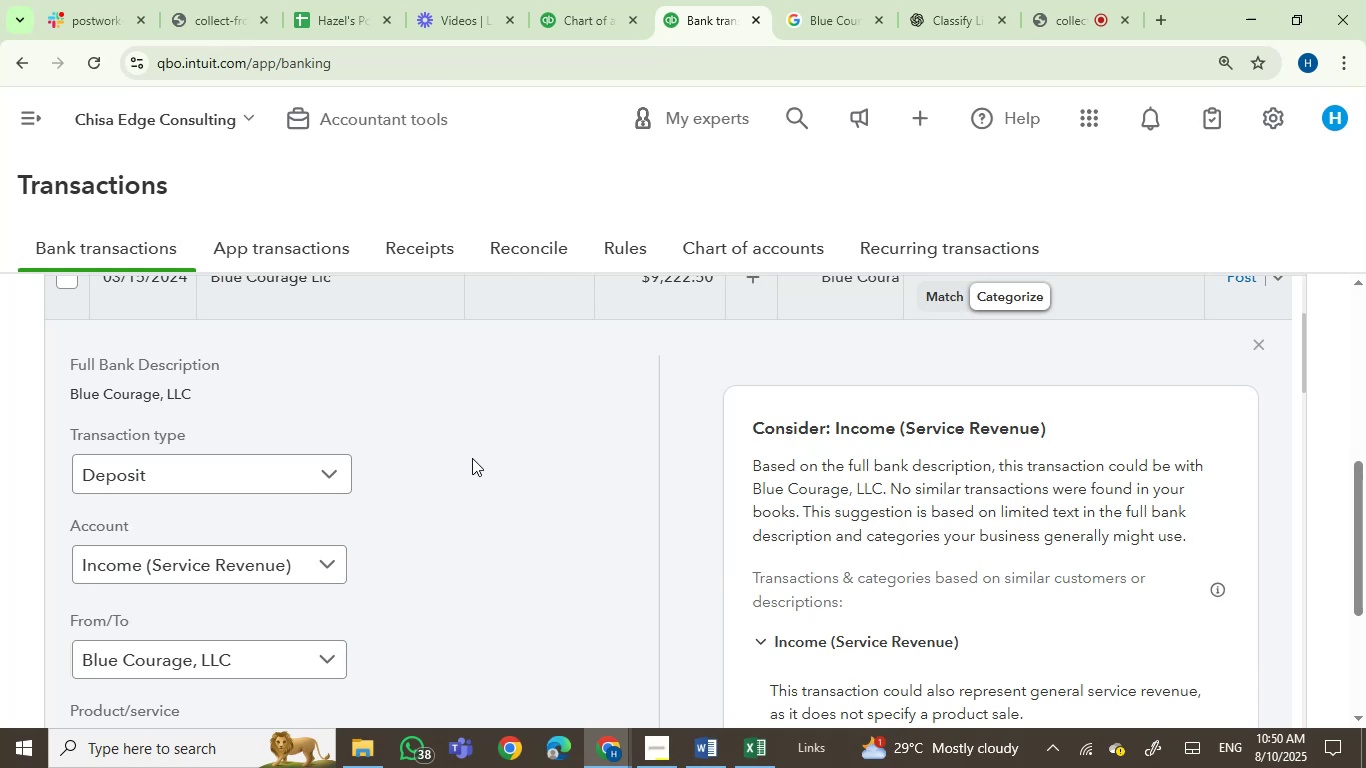 
scroll: coordinate [566, 479], scroll_direction: up, amount: 2.0
 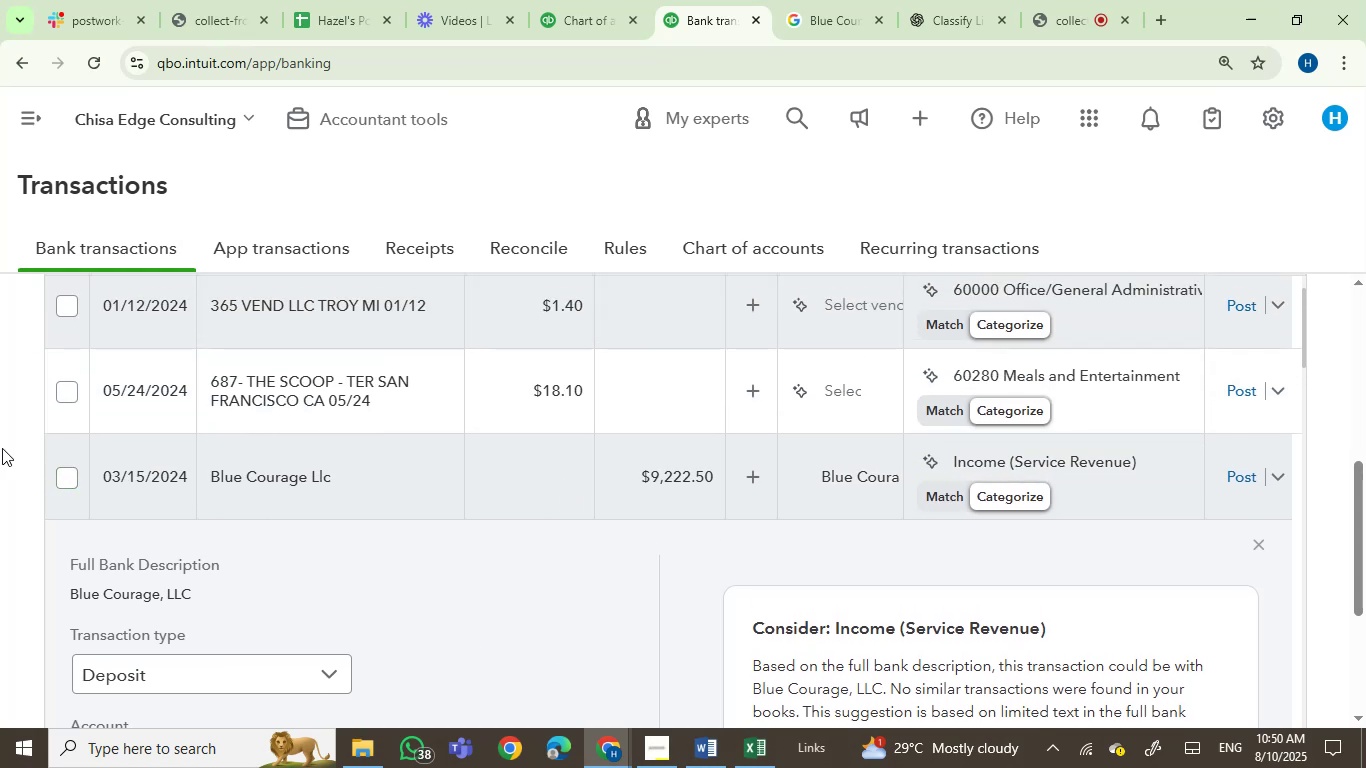 
left_click([60, 469])
 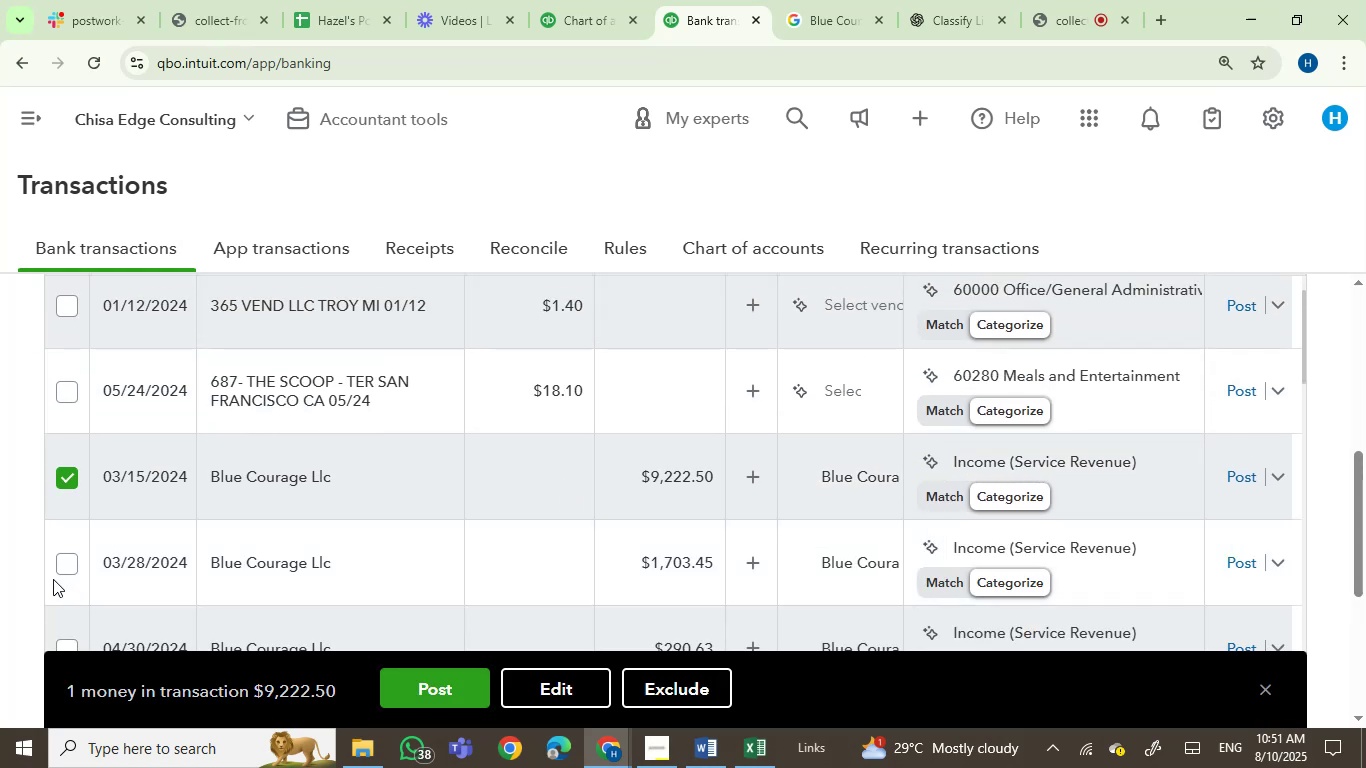 
left_click([58, 564])
 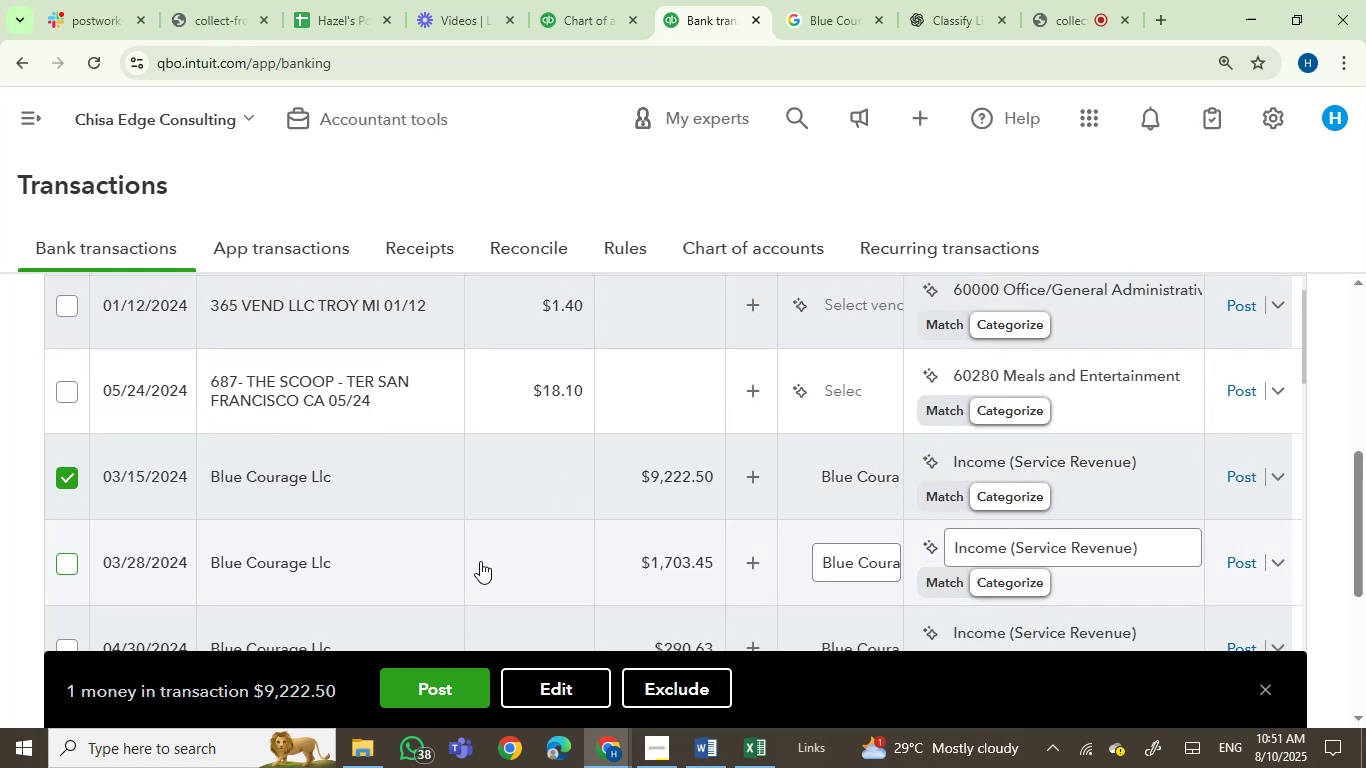 
scroll: coordinate [487, 558], scroll_direction: down, amount: 2.0
 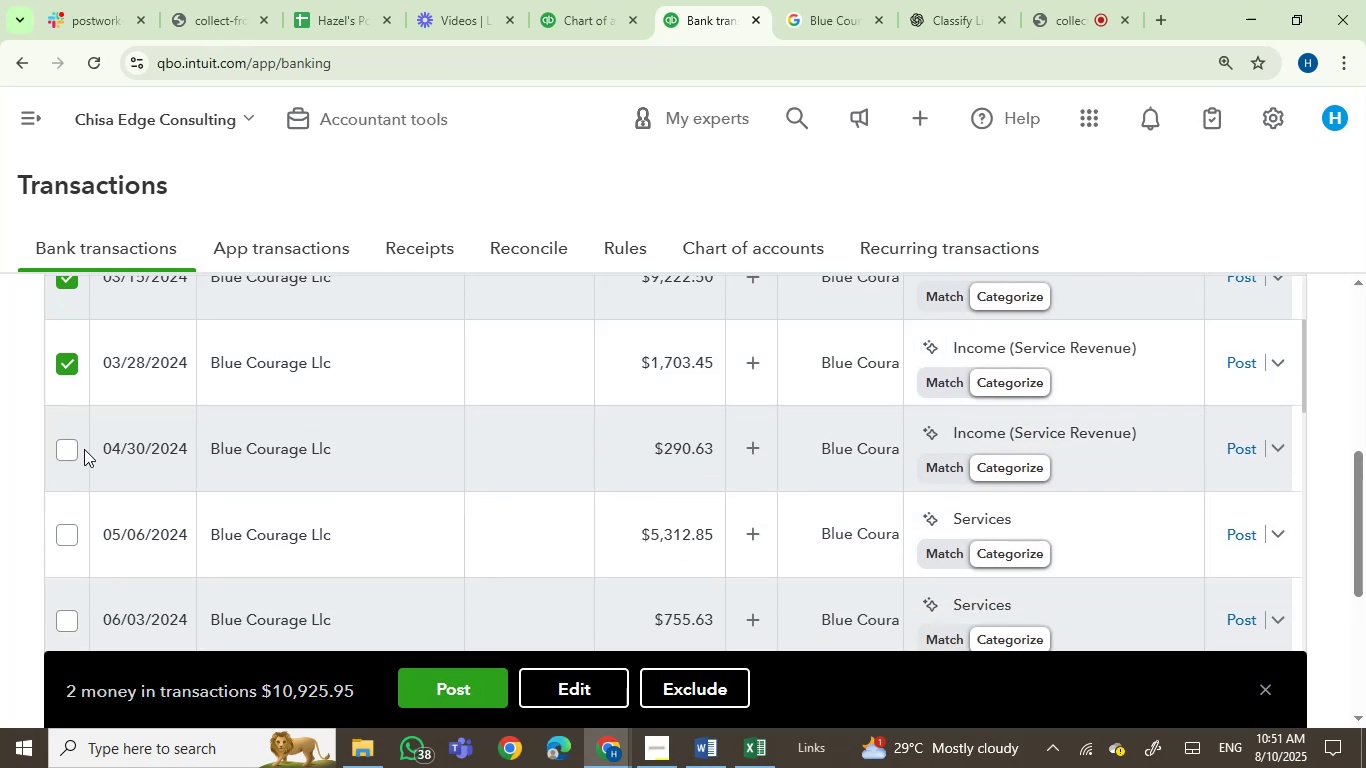 
left_click([63, 447])
 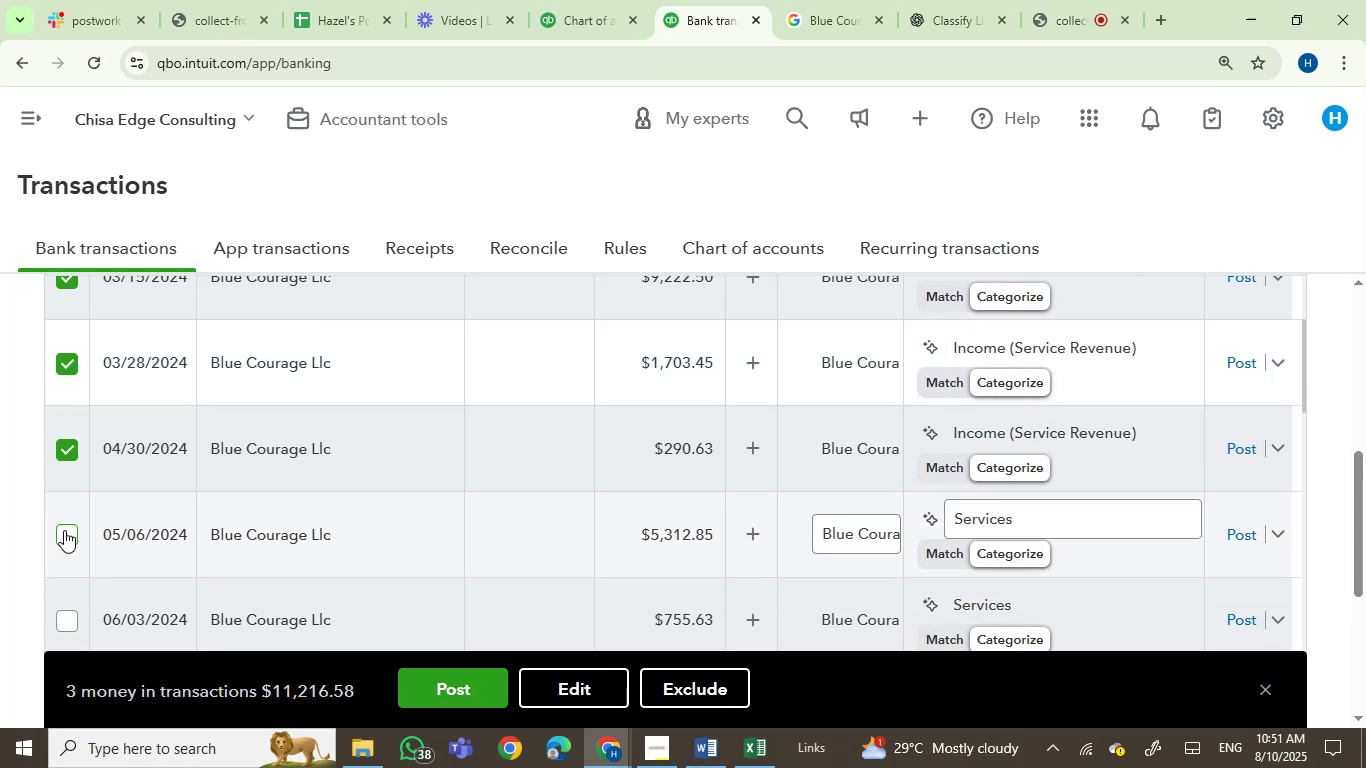 
left_click([64, 530])
 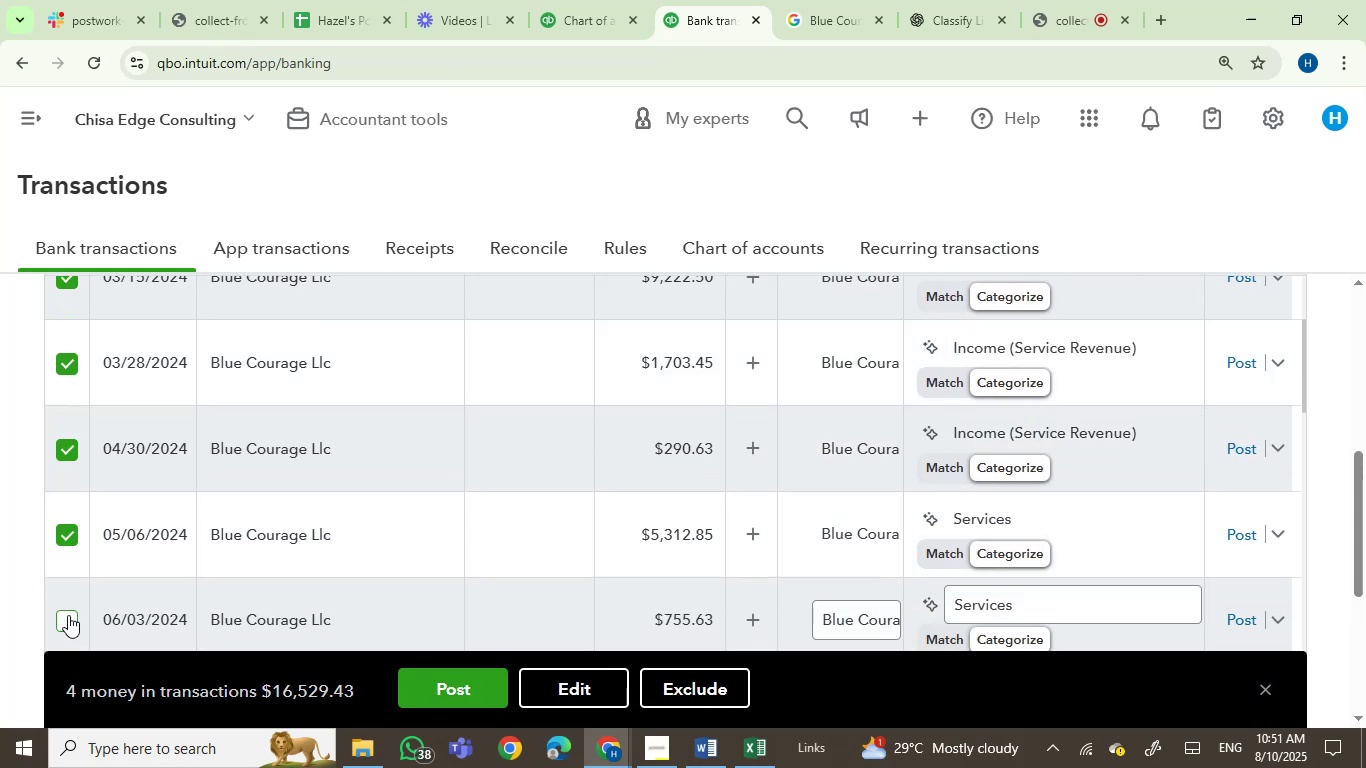 
left_click([68, 616])
 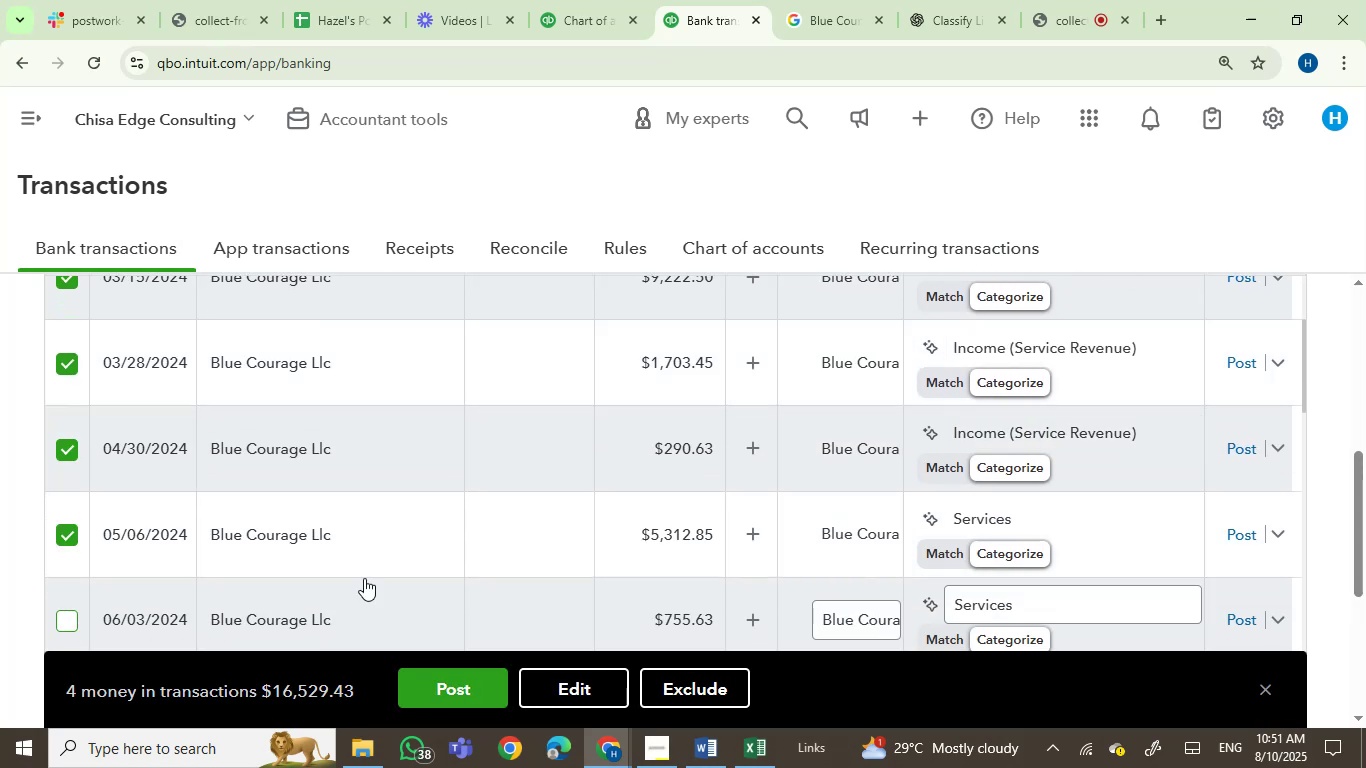 
scroll: coordinate [546, 545], scroll_direction: down, amount: 4.0
 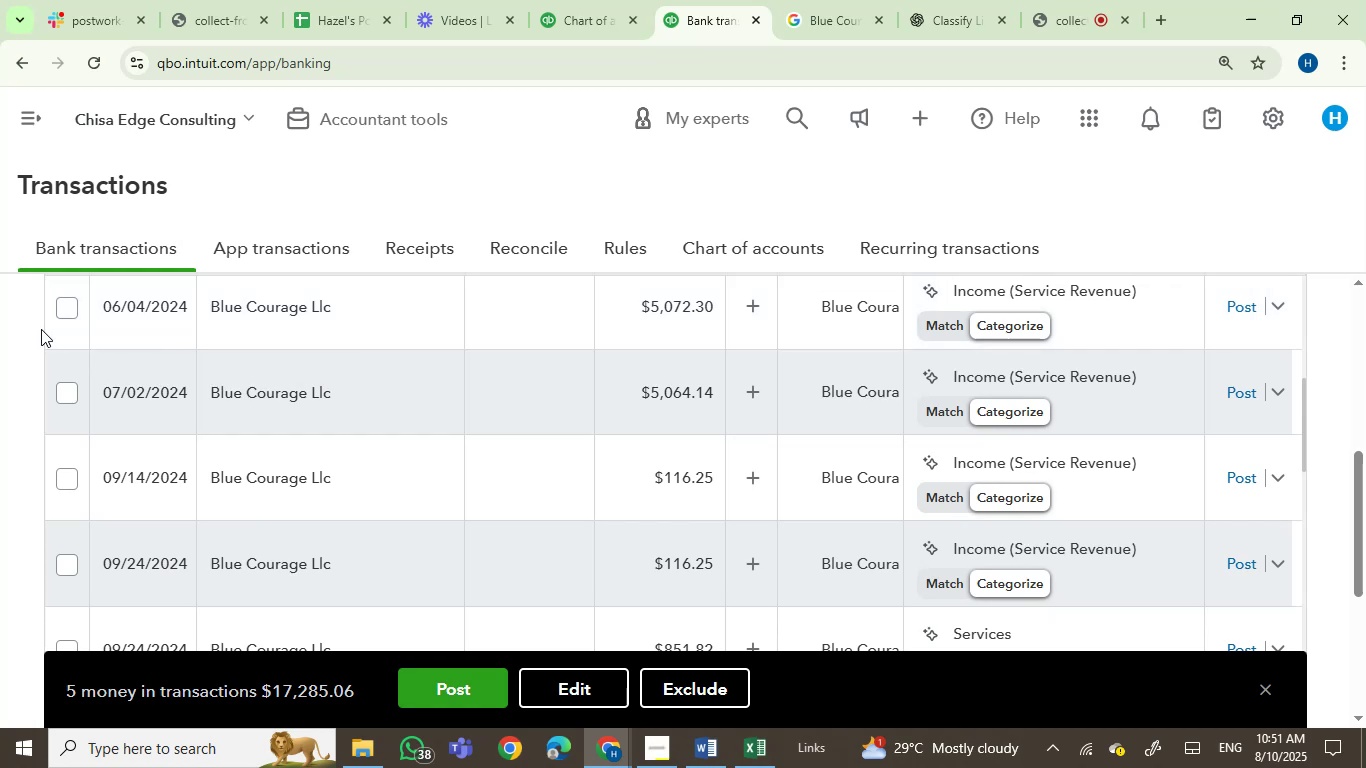 
left_click([59, 306])
 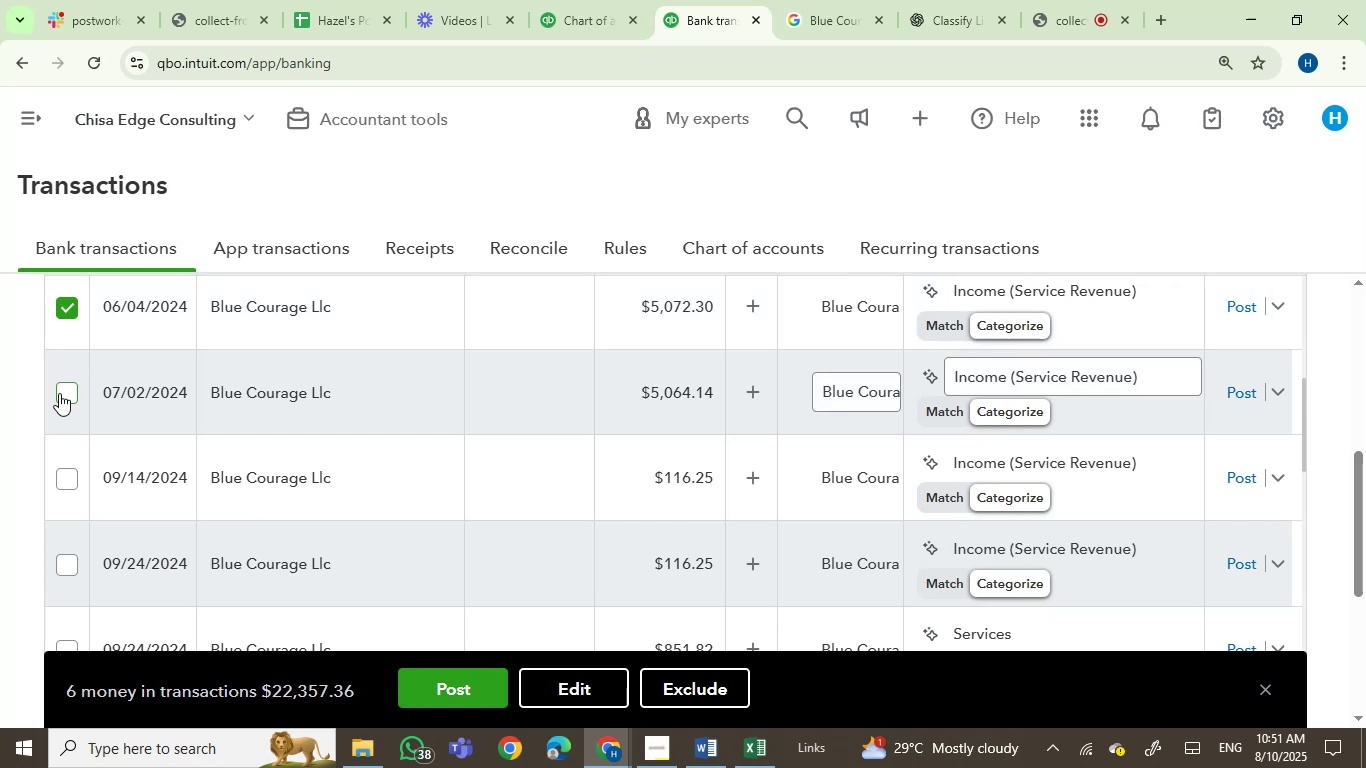 
left_click([60, 394])
 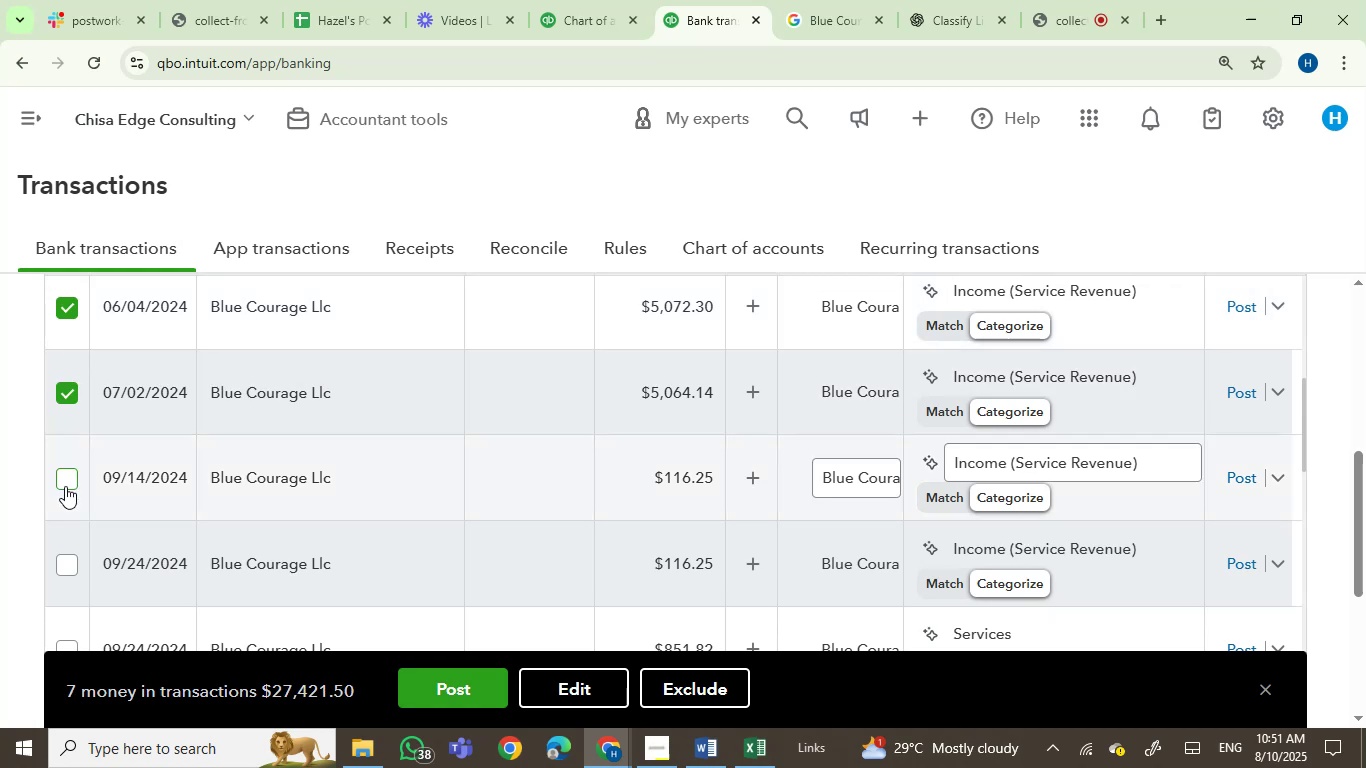 
left_click([66, 484])
 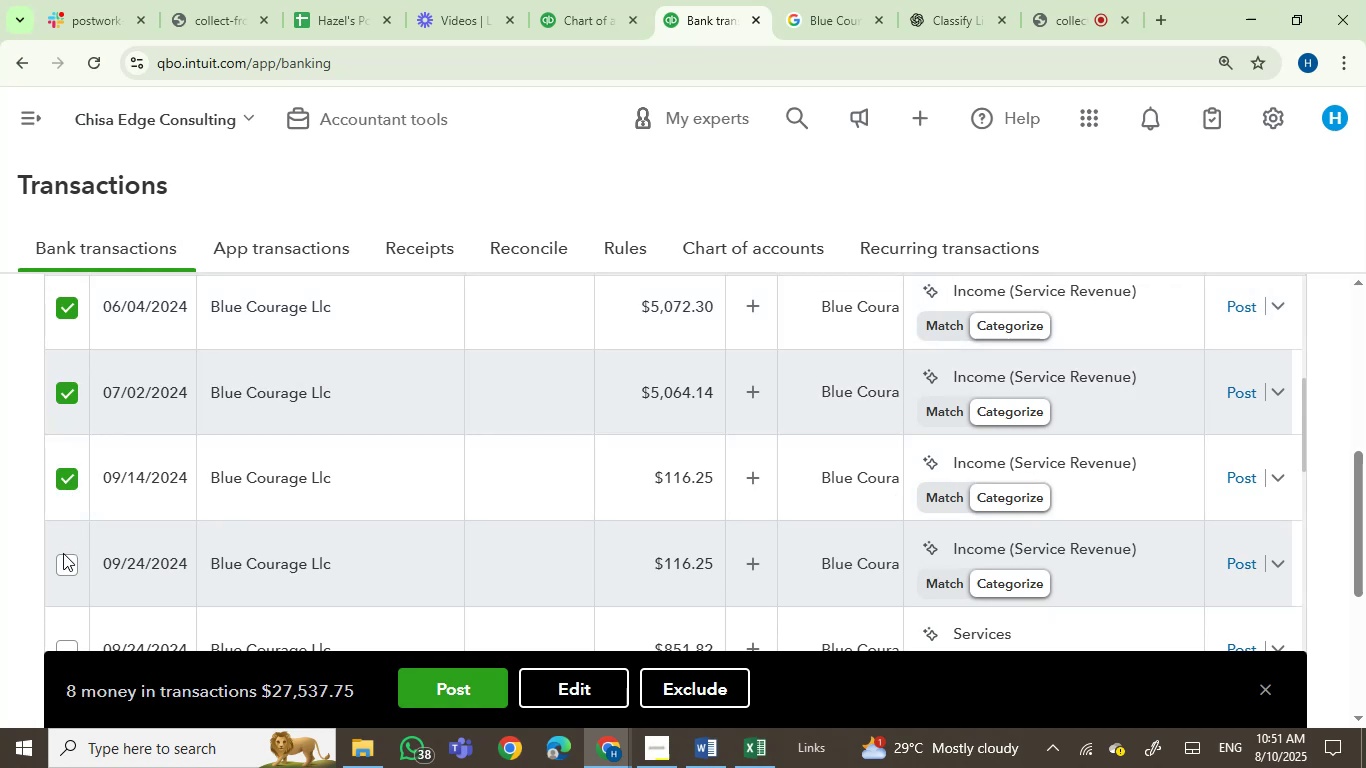 
left_click([60, 569])
 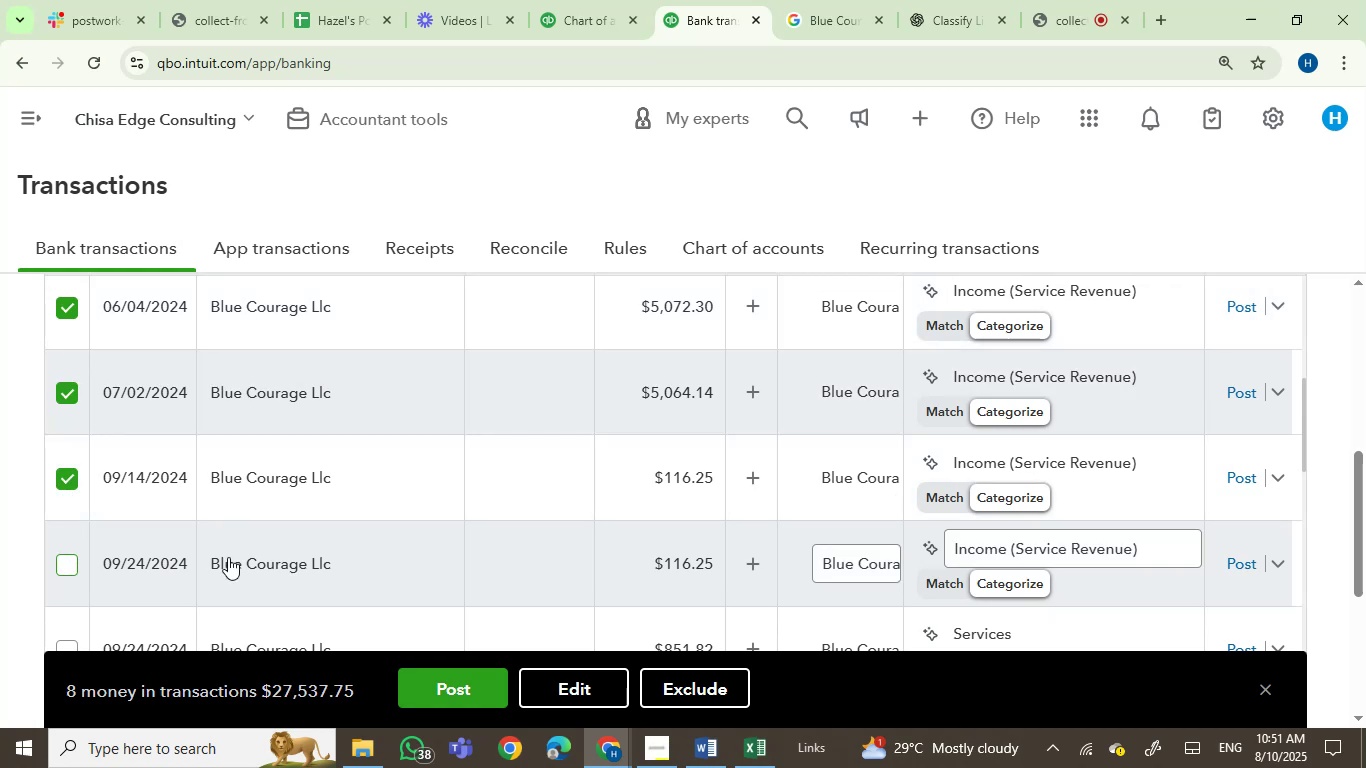 
scroll: coordinate [478, 534], scroll_direction: down, amount: 2.0
 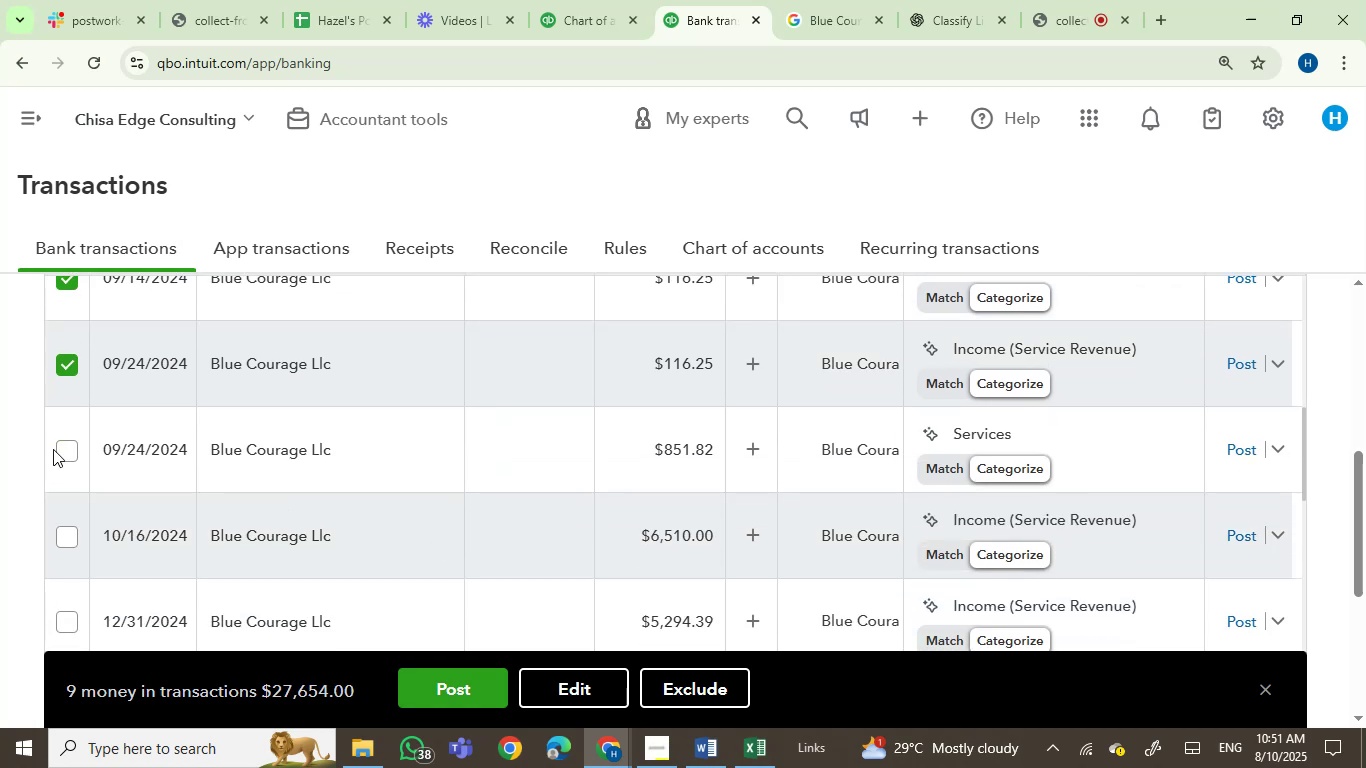 
left_click([65, 449])
 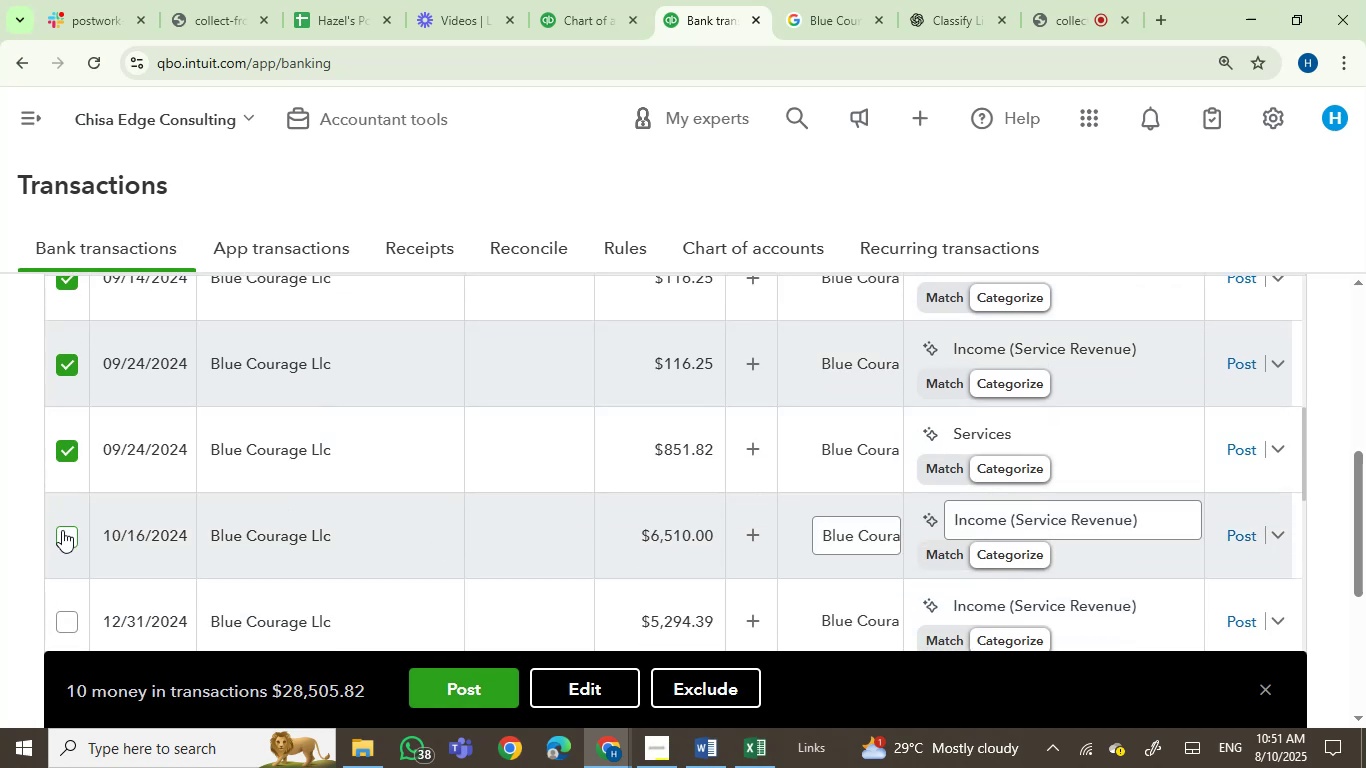 
left_click([63, 533])
 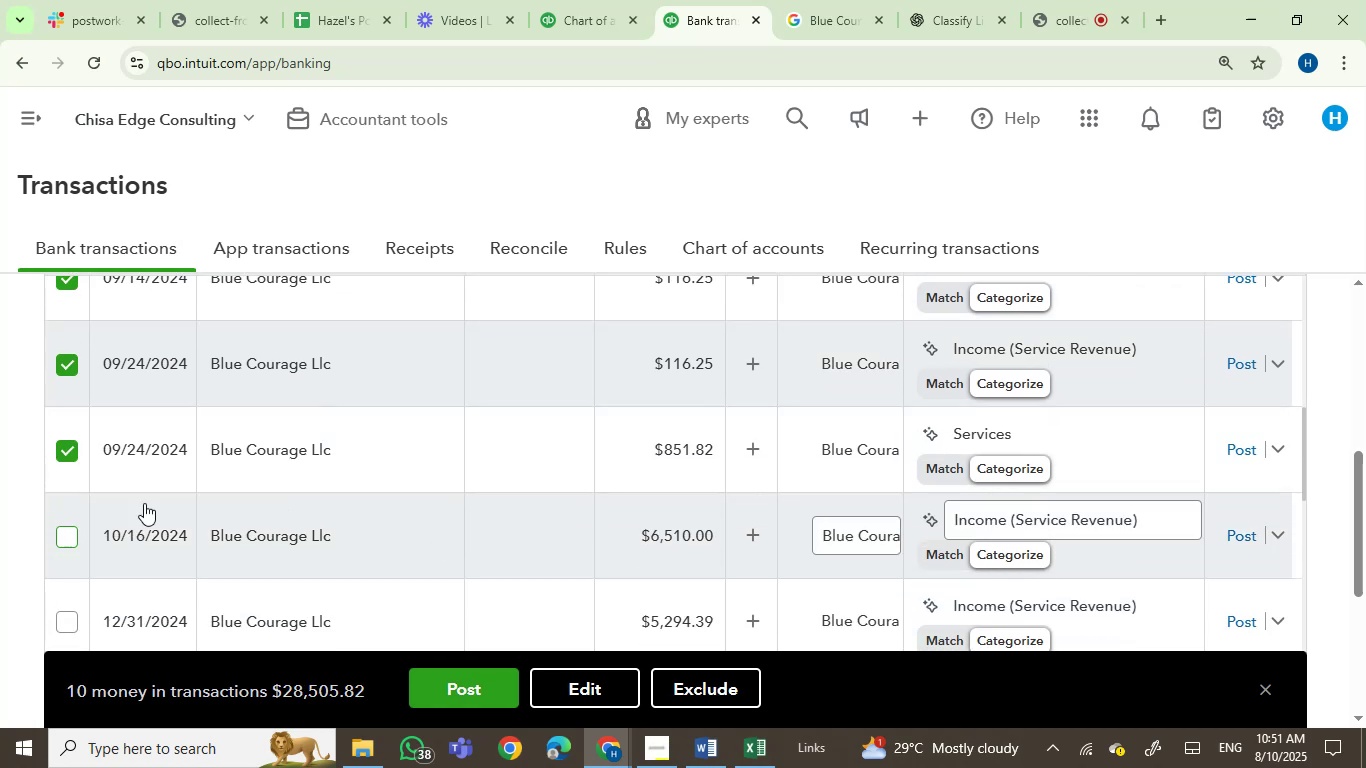 
scroll: coordinate [335, 451], scroll_direction: down, amount: 2.0
 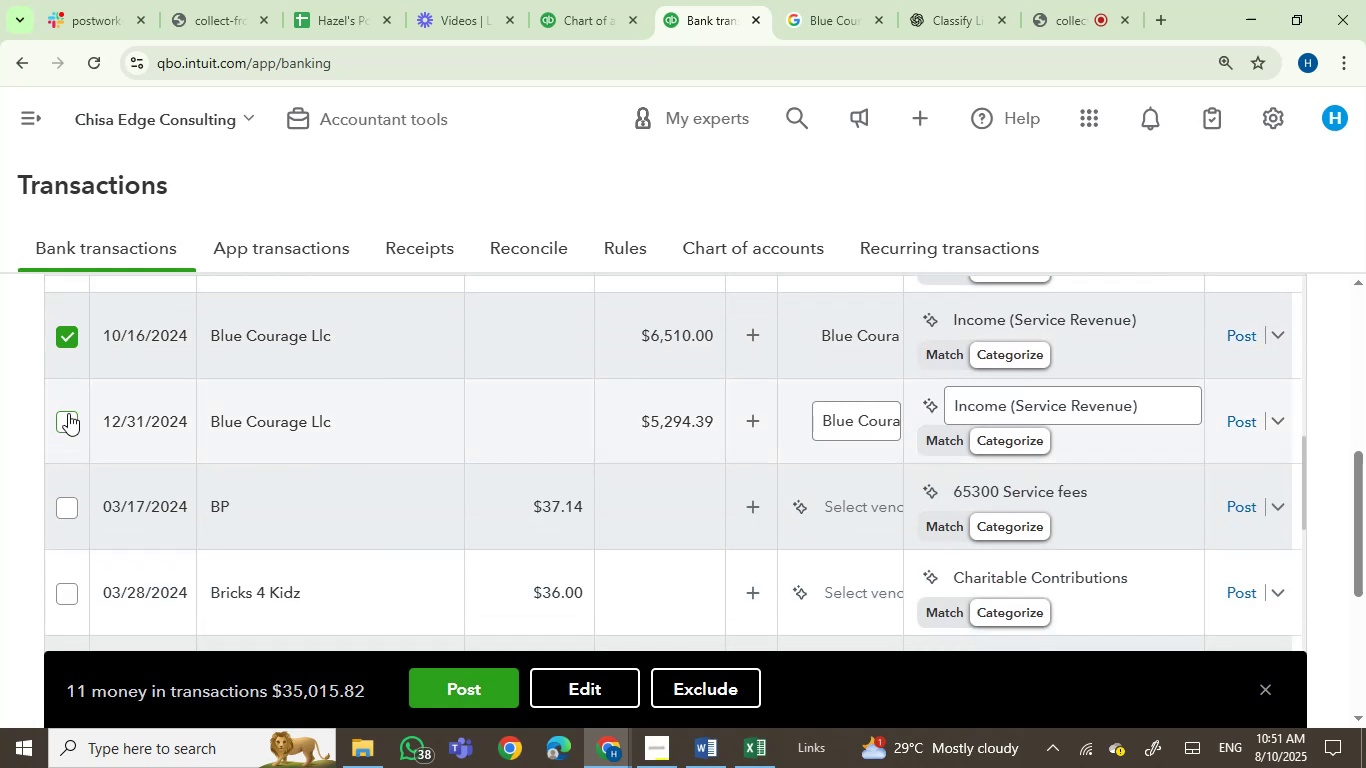 
left_click([65, 416])
 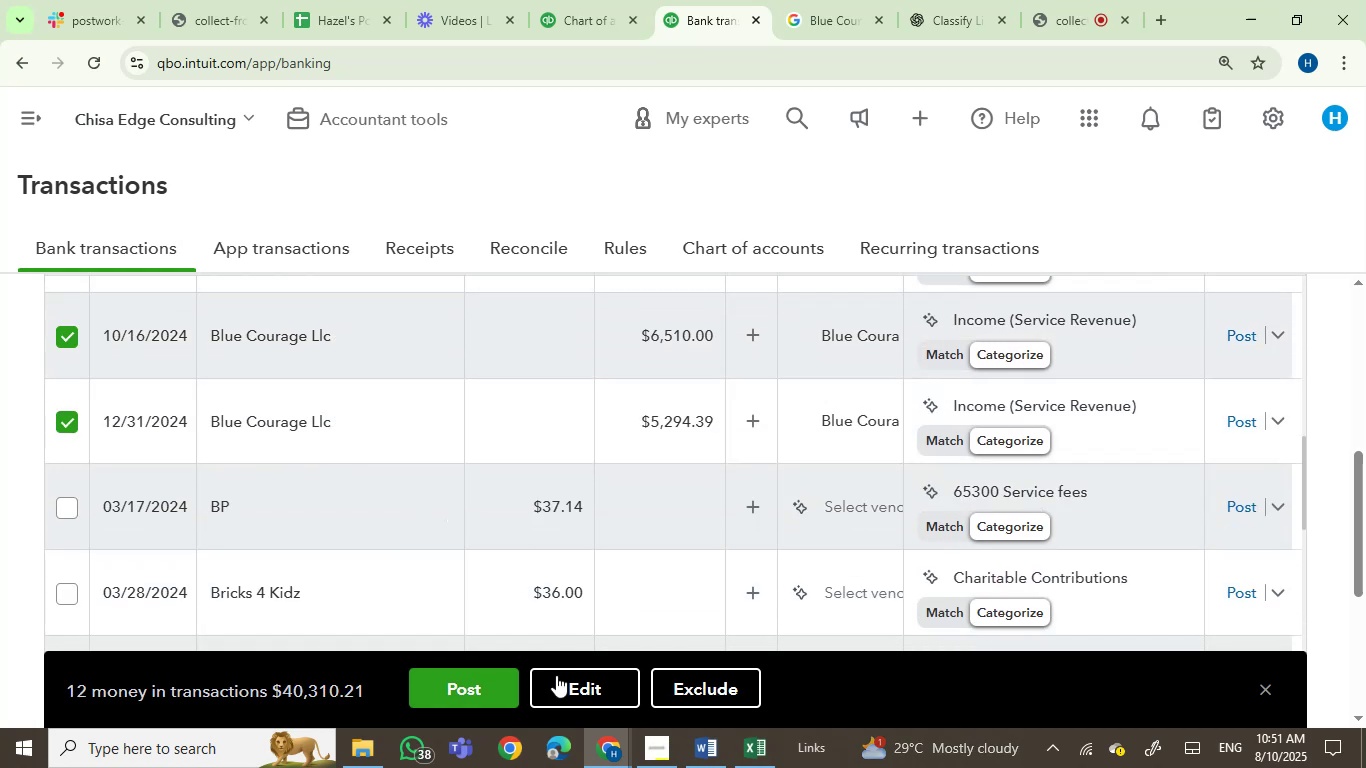 
left_click([557, 681])
 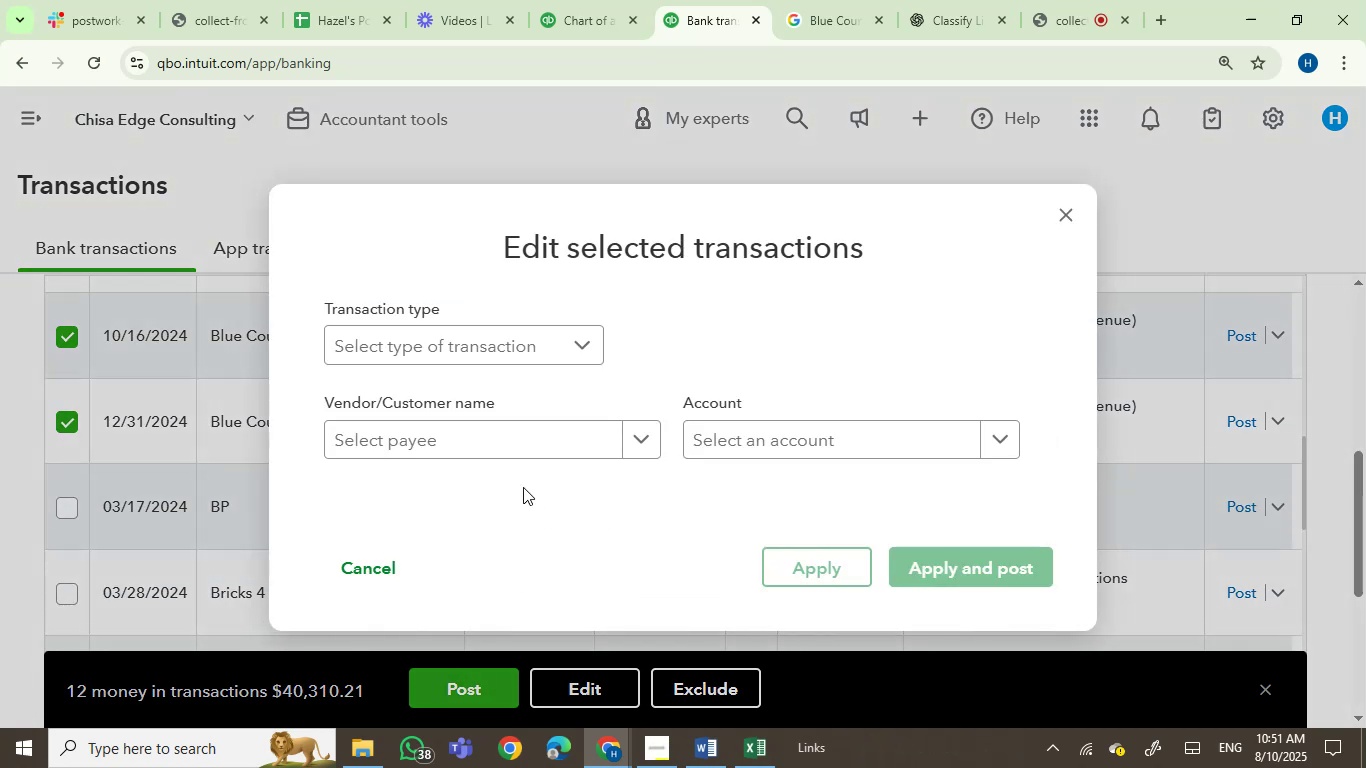 
left_click([514, 441])
 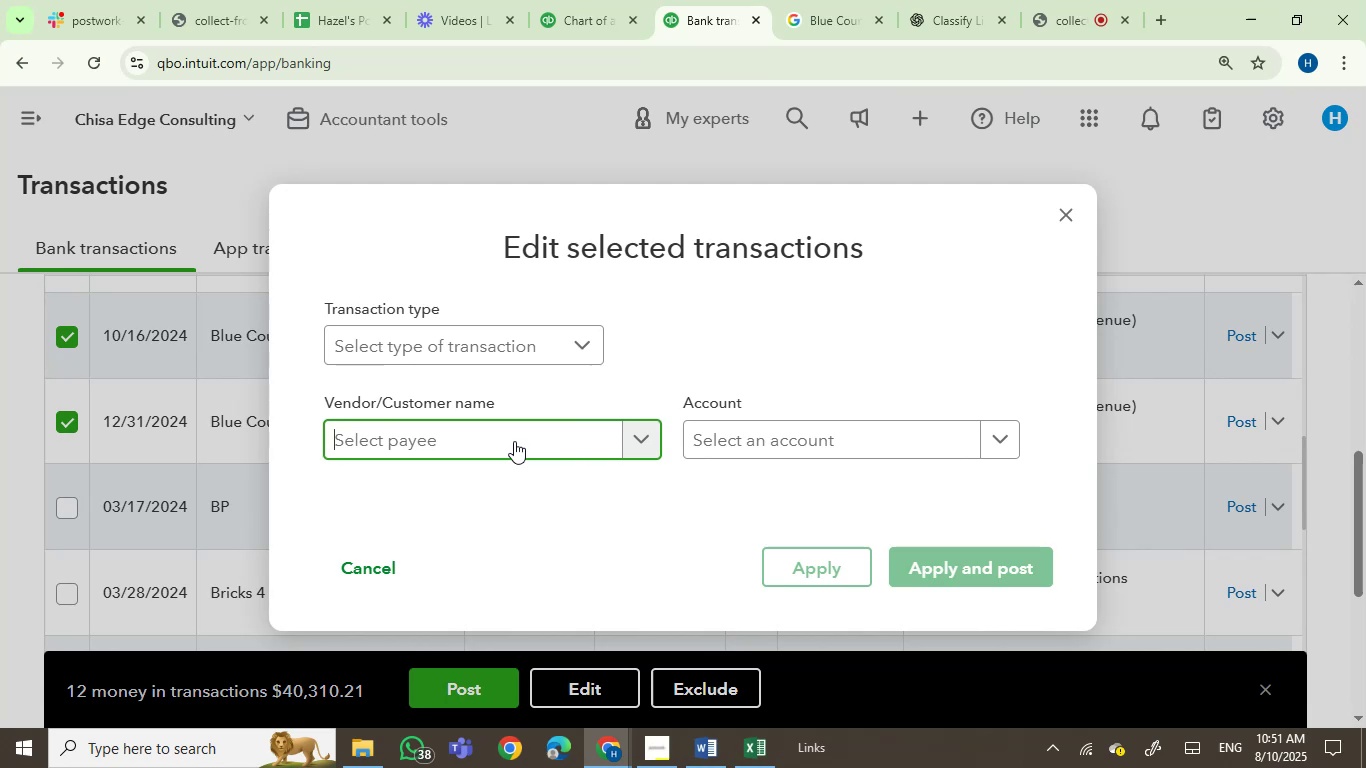 
key(Control+ControlLeft)
 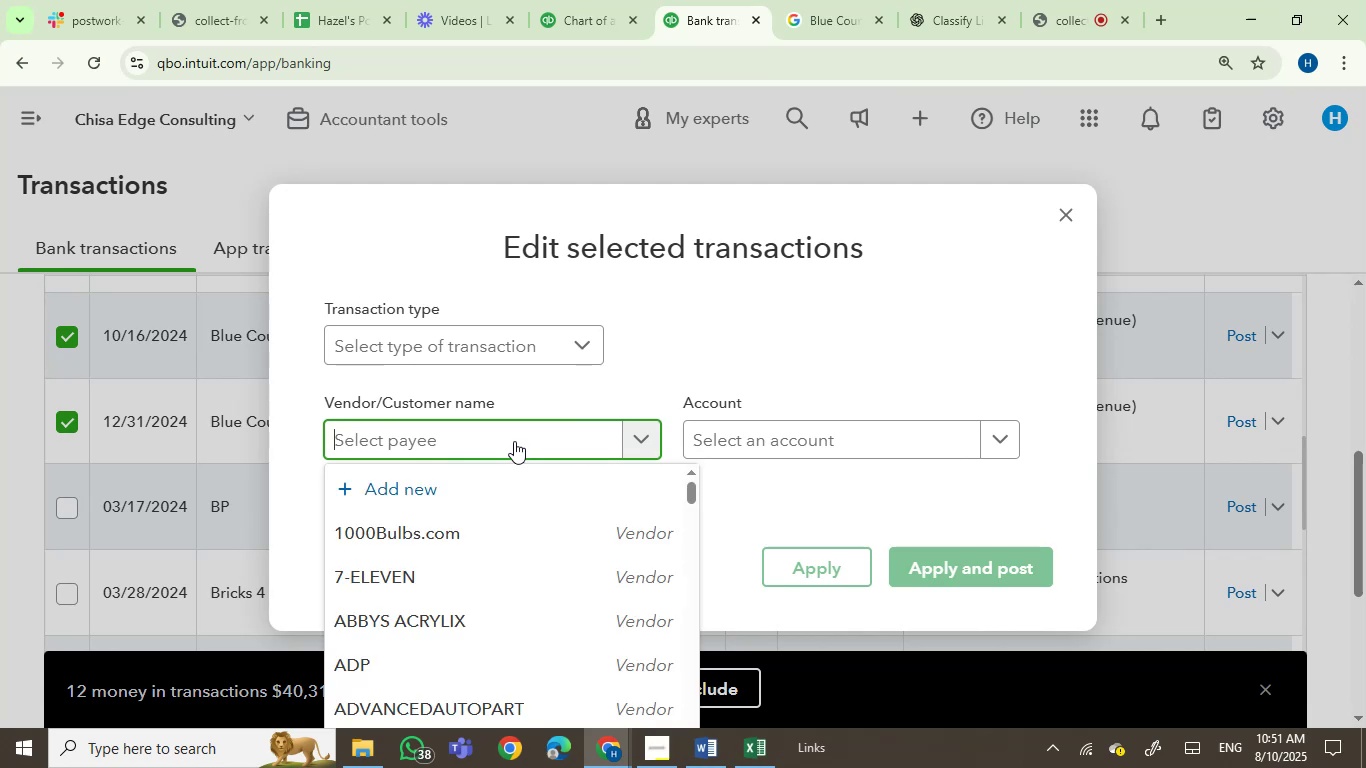 
key(Control+V)
 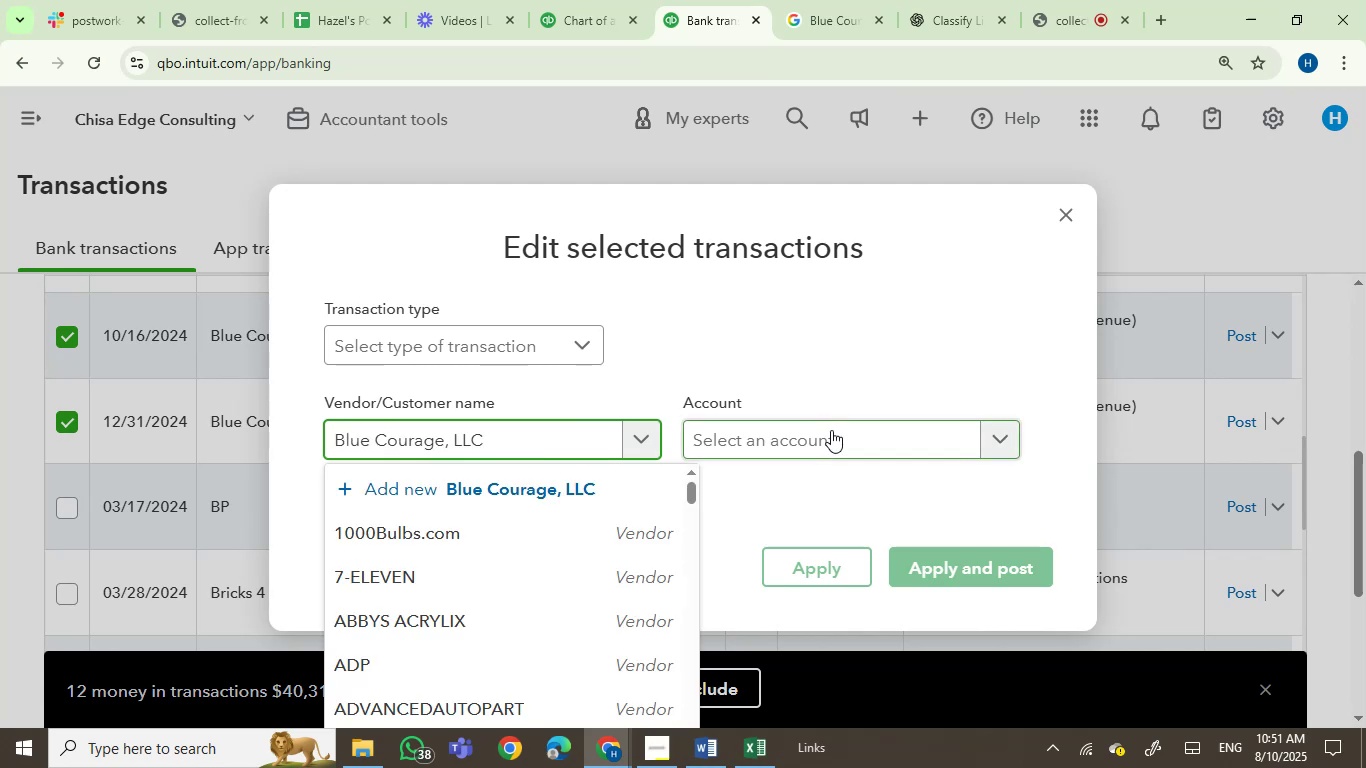 
left_click([829, 434])
 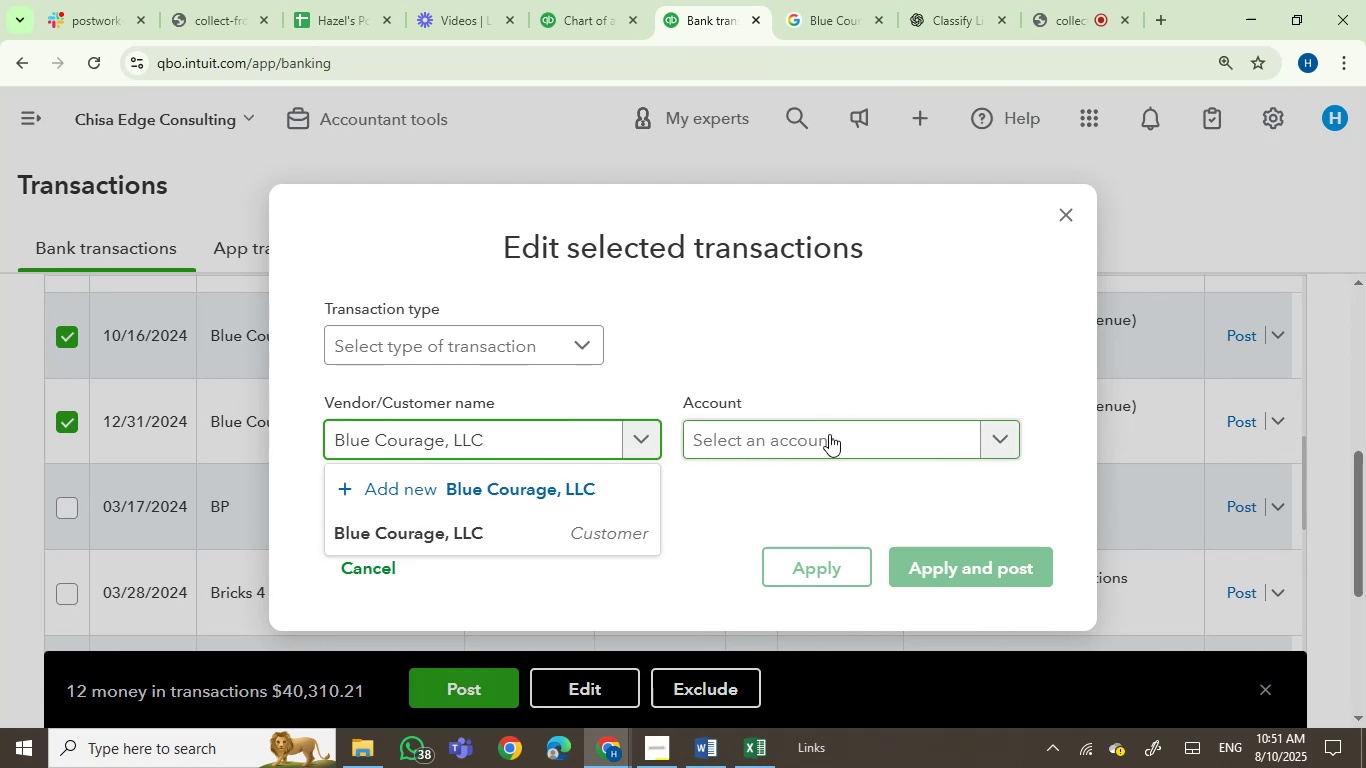 
type(serv)
 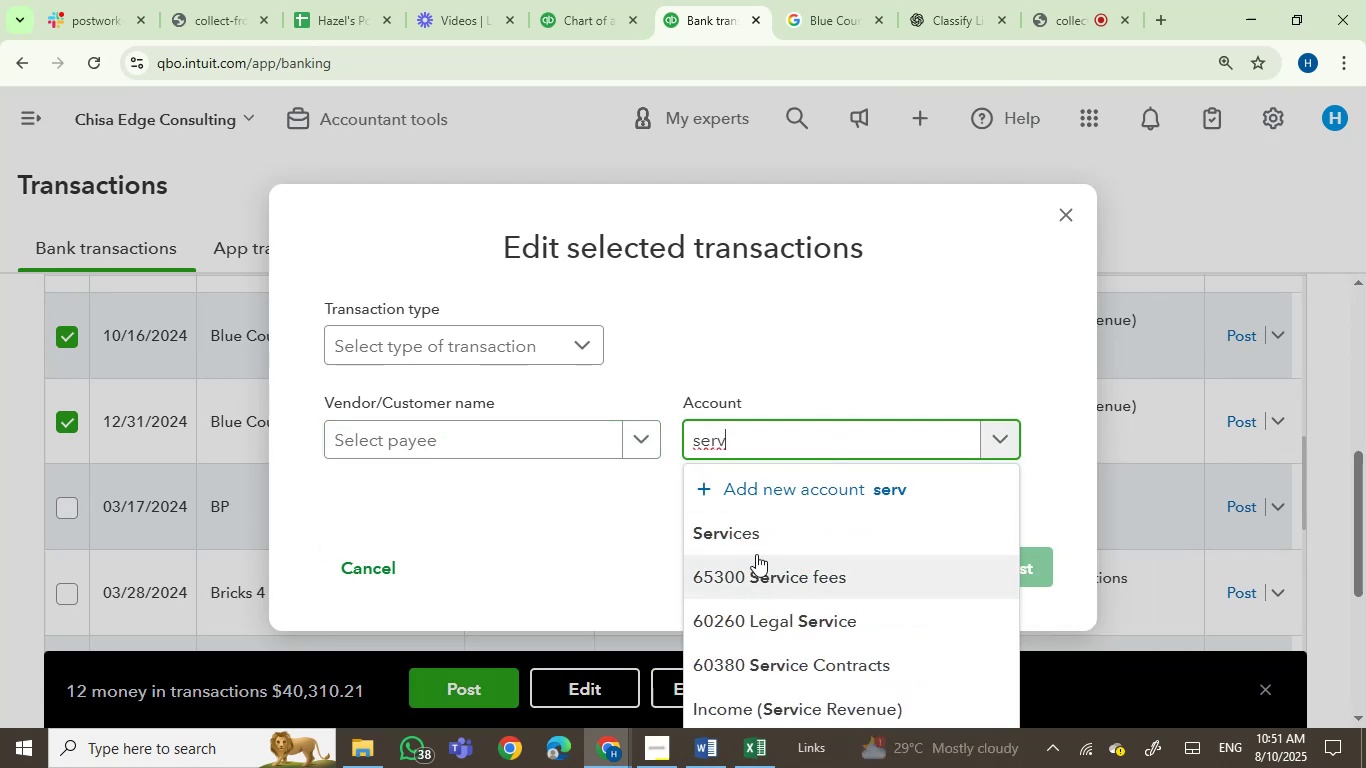 
left_click([748, 540])
 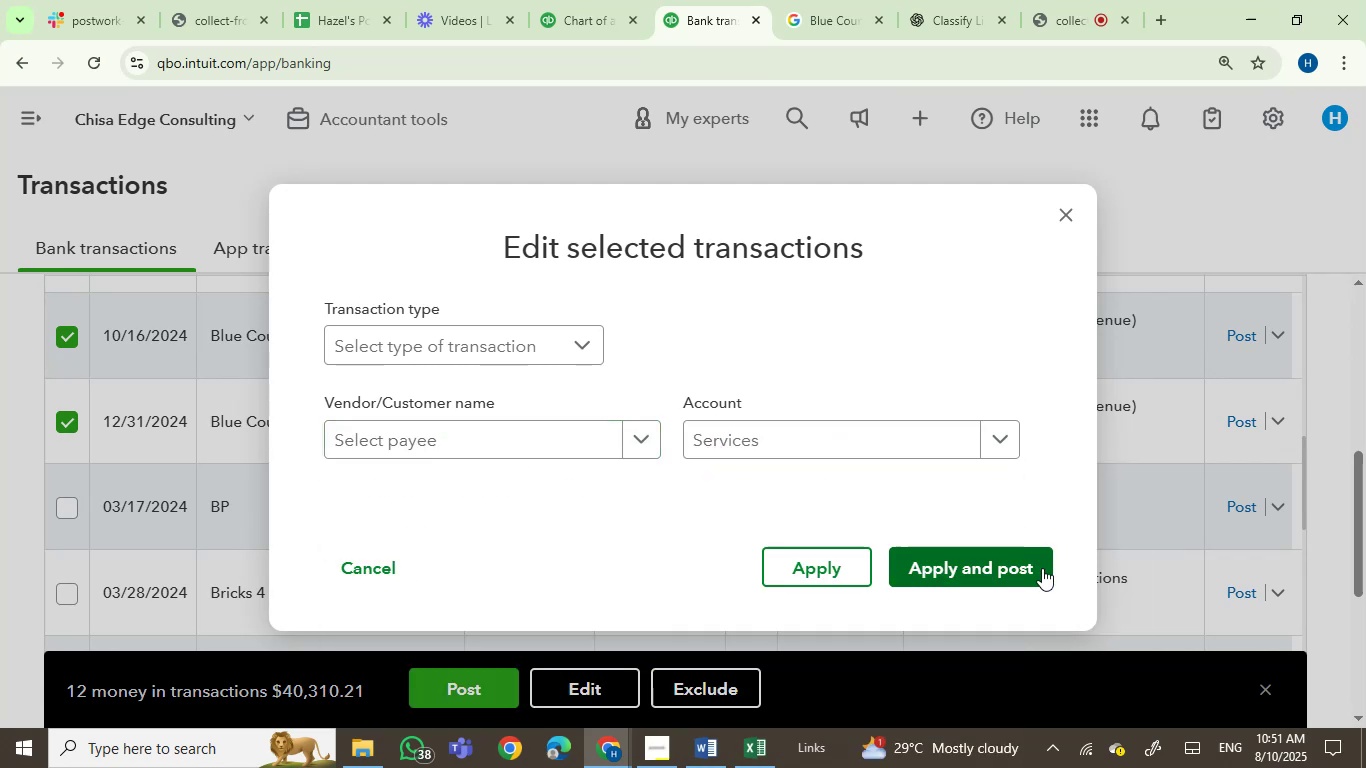 
left_click([1046, 567])
 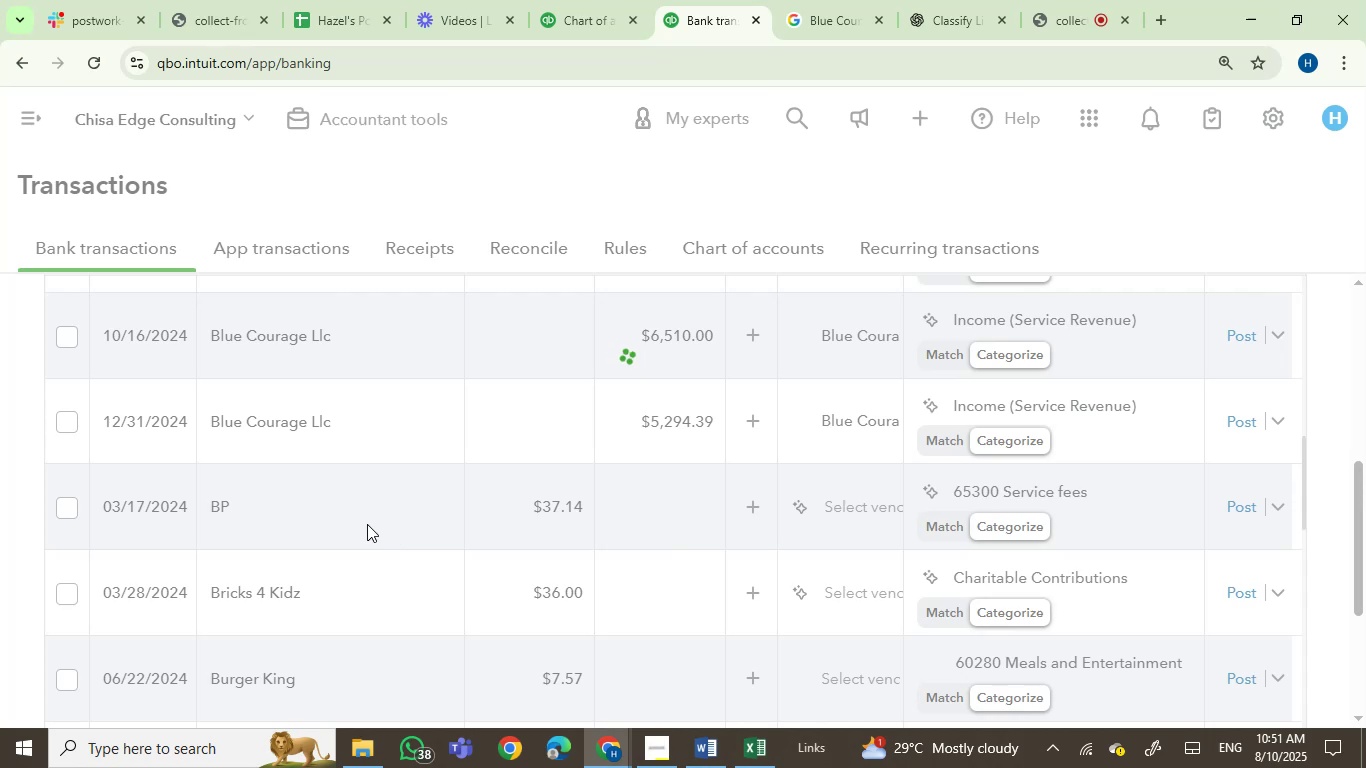 
wait(11.02)
 